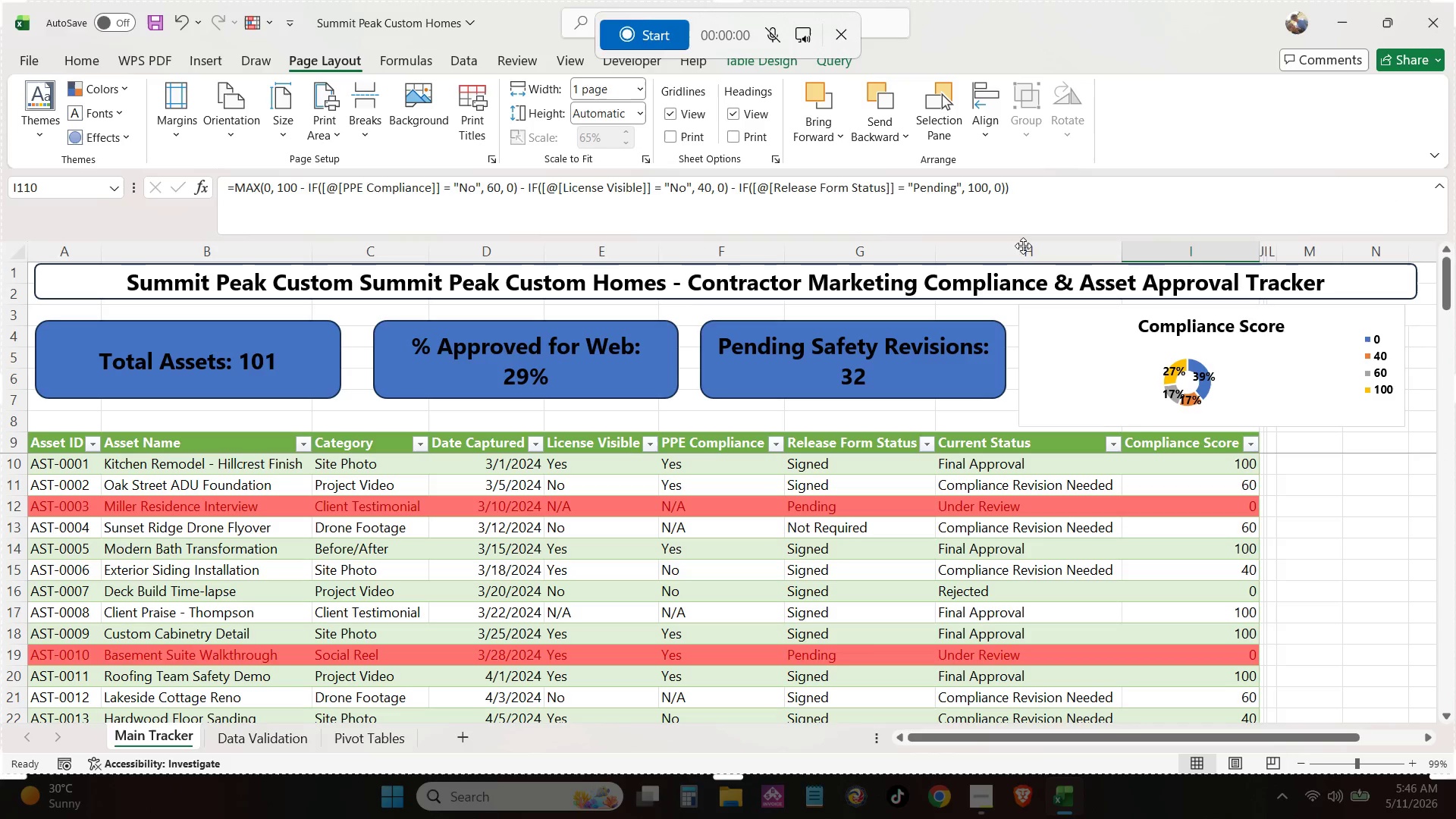 
left_click([623, 28])
 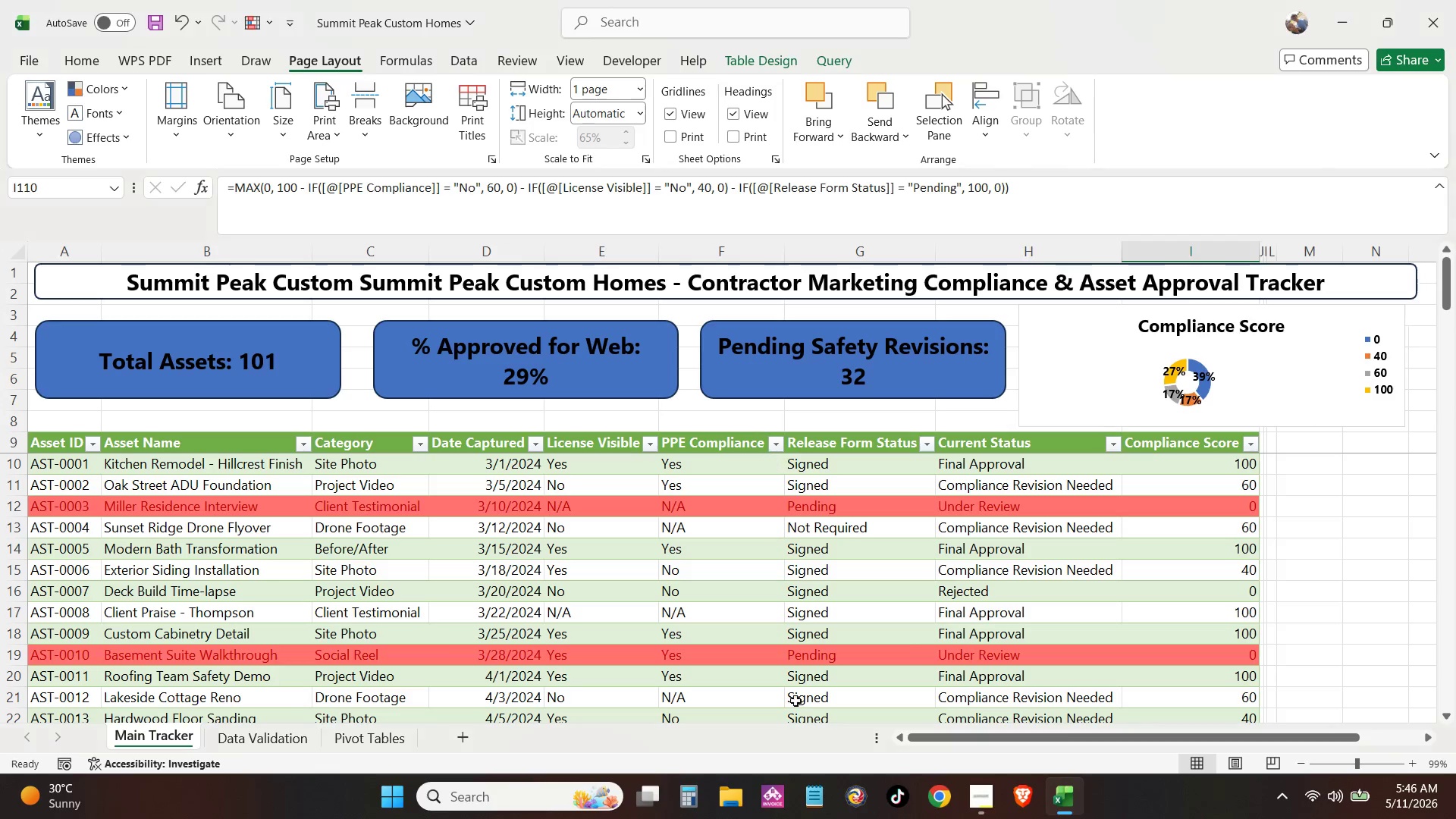 
scroll: coordinate [1287, 475], scroll_direction: down, amount: 3.0
 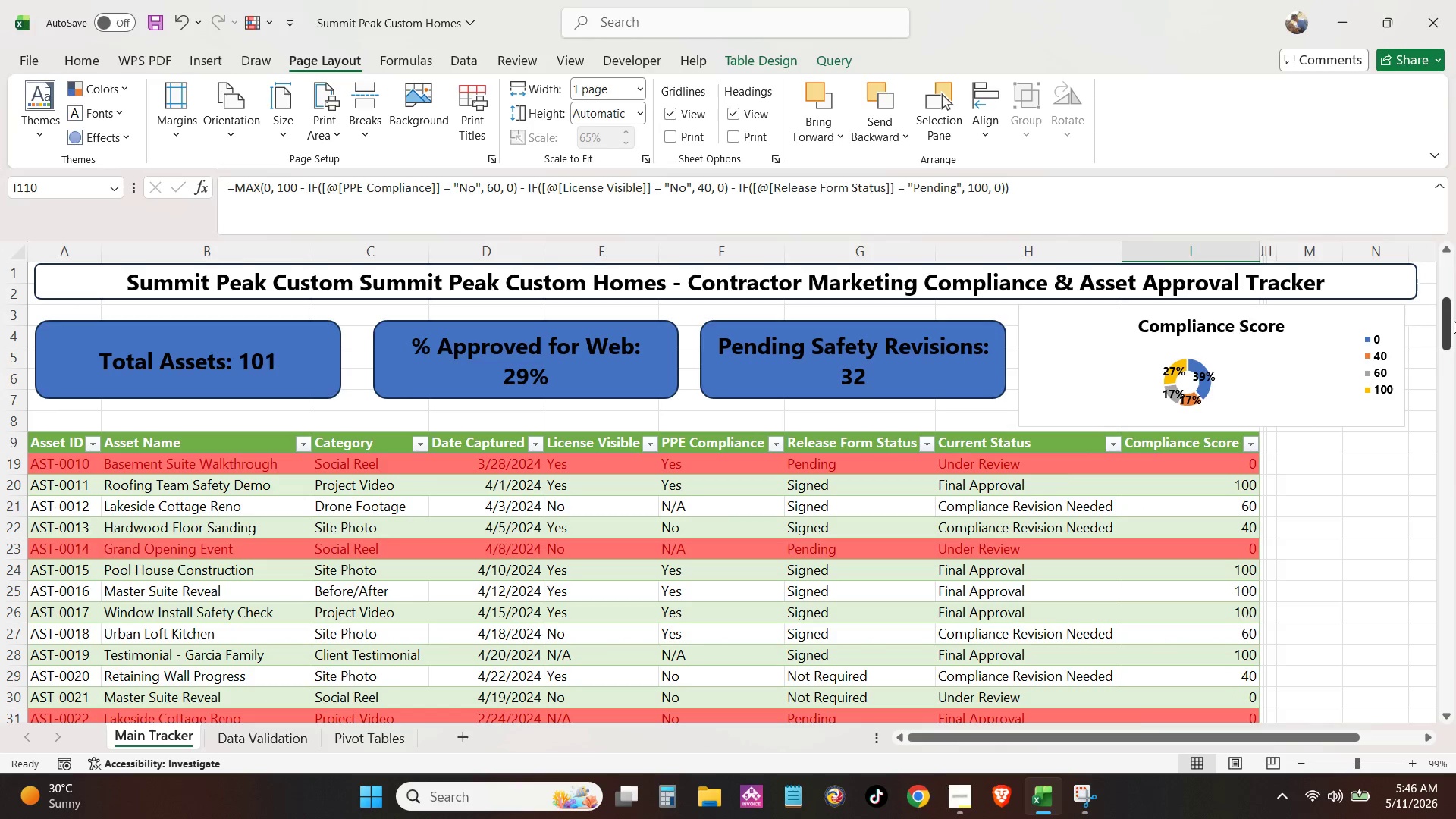 
left_click_drag(start_coordinate=[1449, 322], to_coordinate=[1429, 788])
 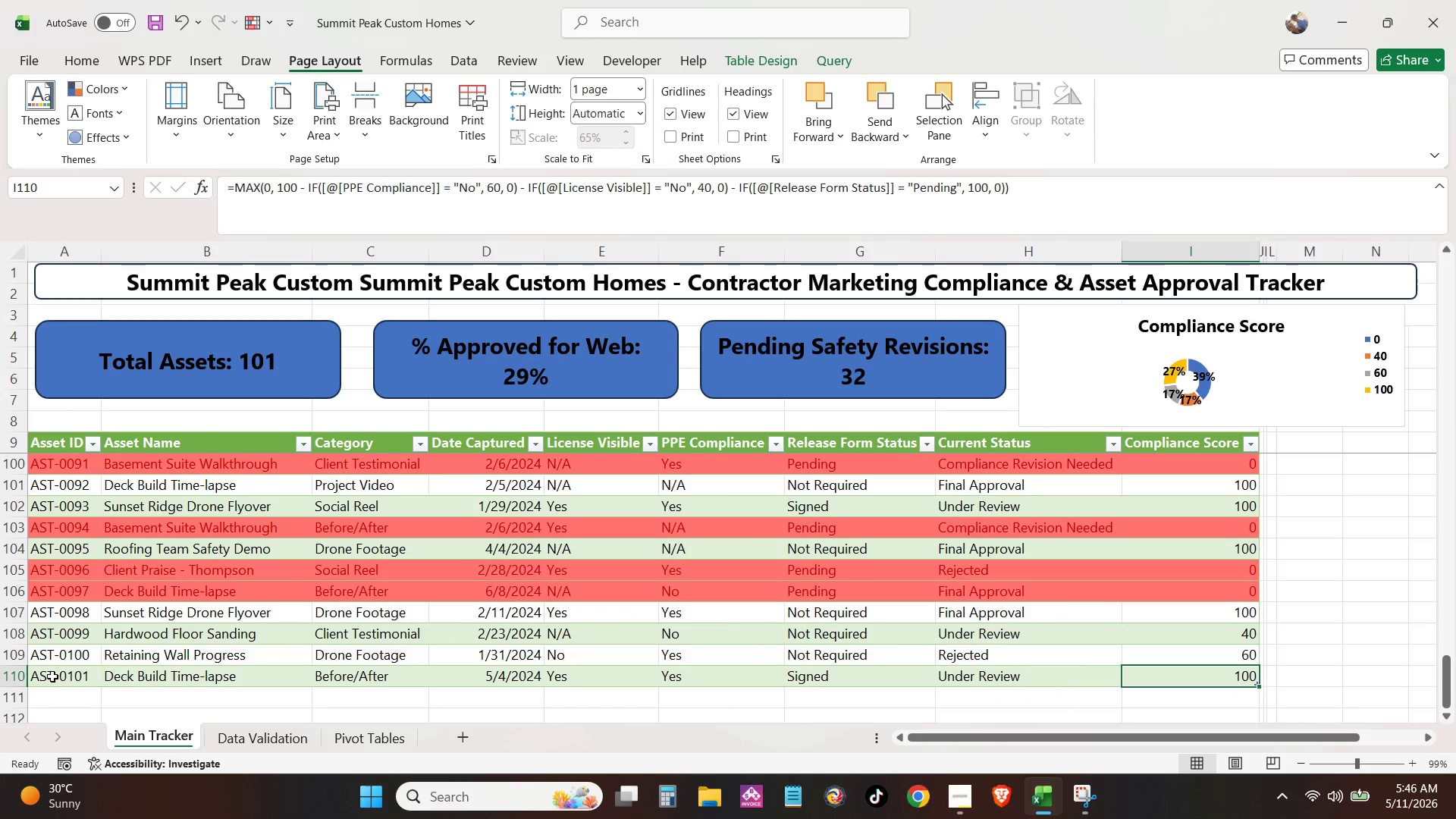 
left_click([52, 679])
 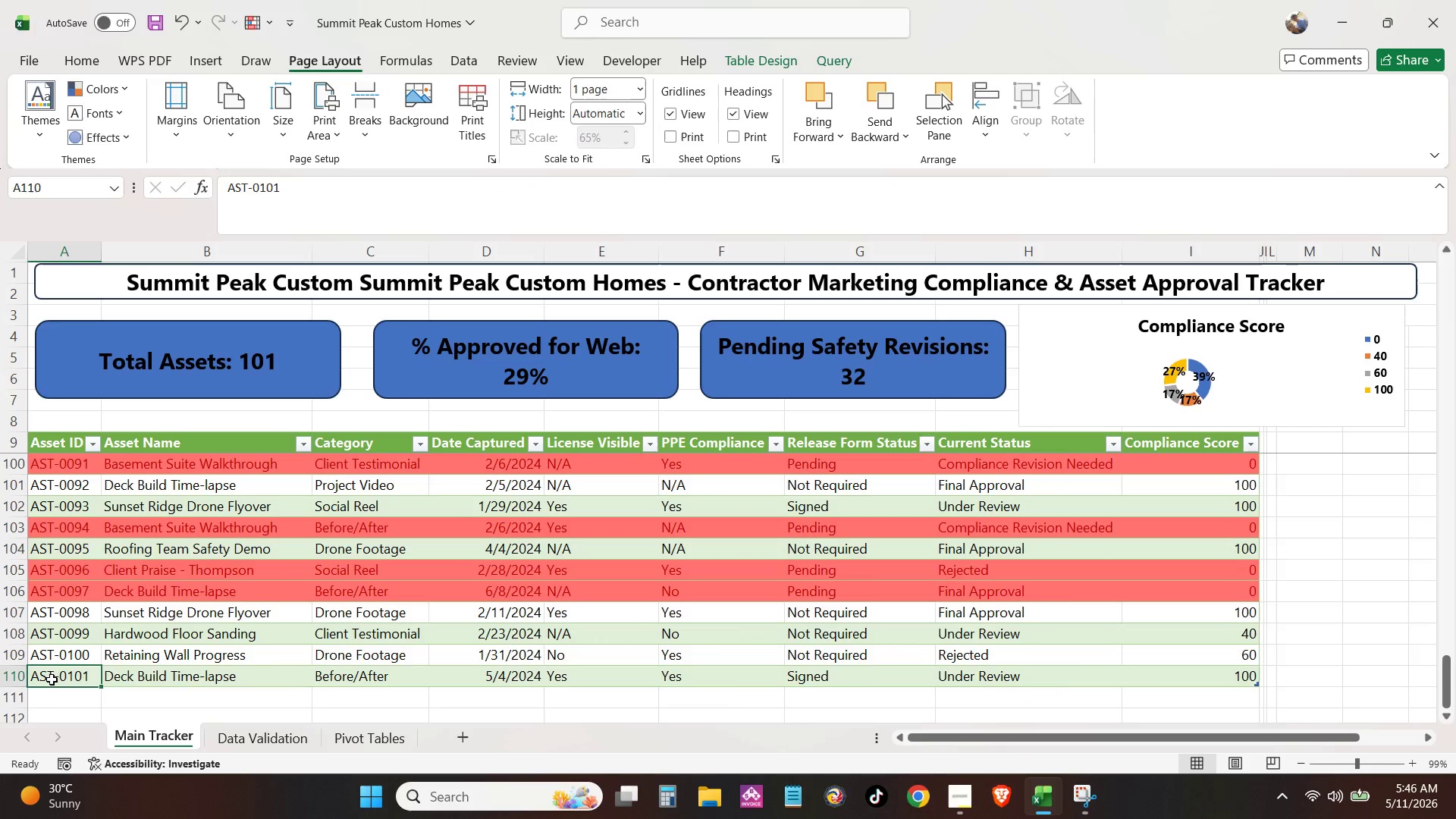 
key(Control+Shift+ArrowRight)
 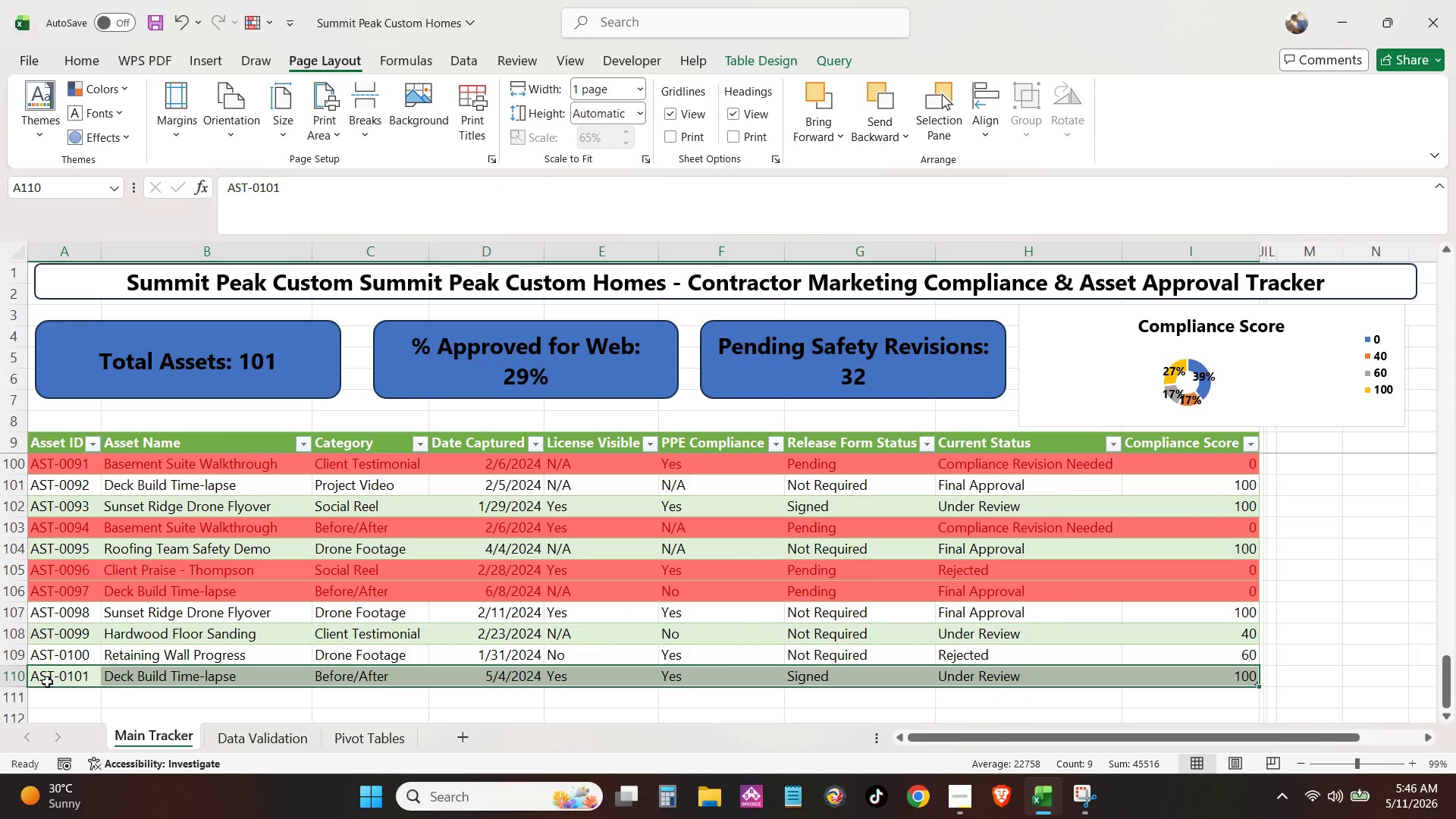 
key(Delete)
 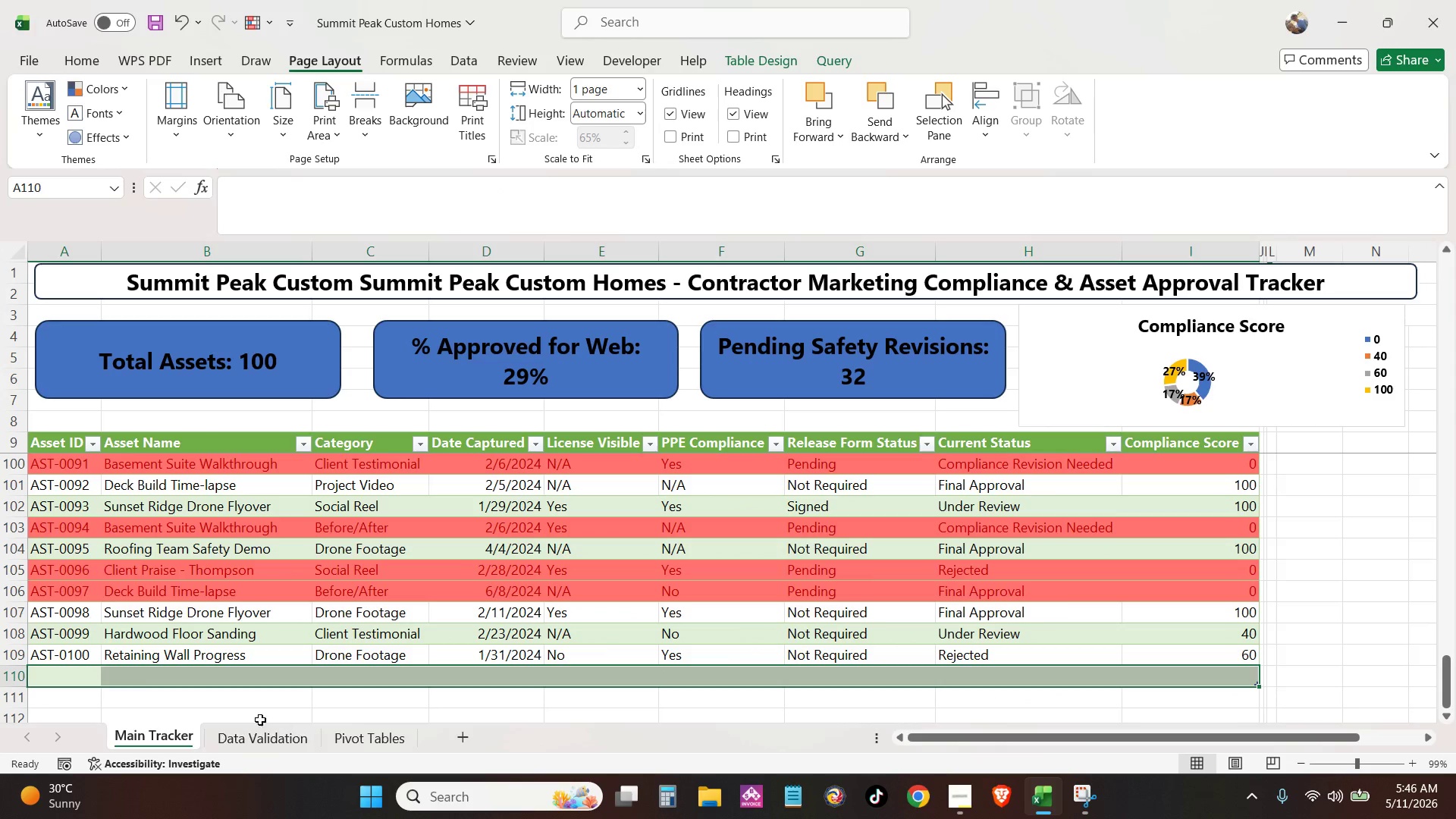 
left_click_drag(start_coordinate=[176, 687], to_coordinate=[159, 686])
 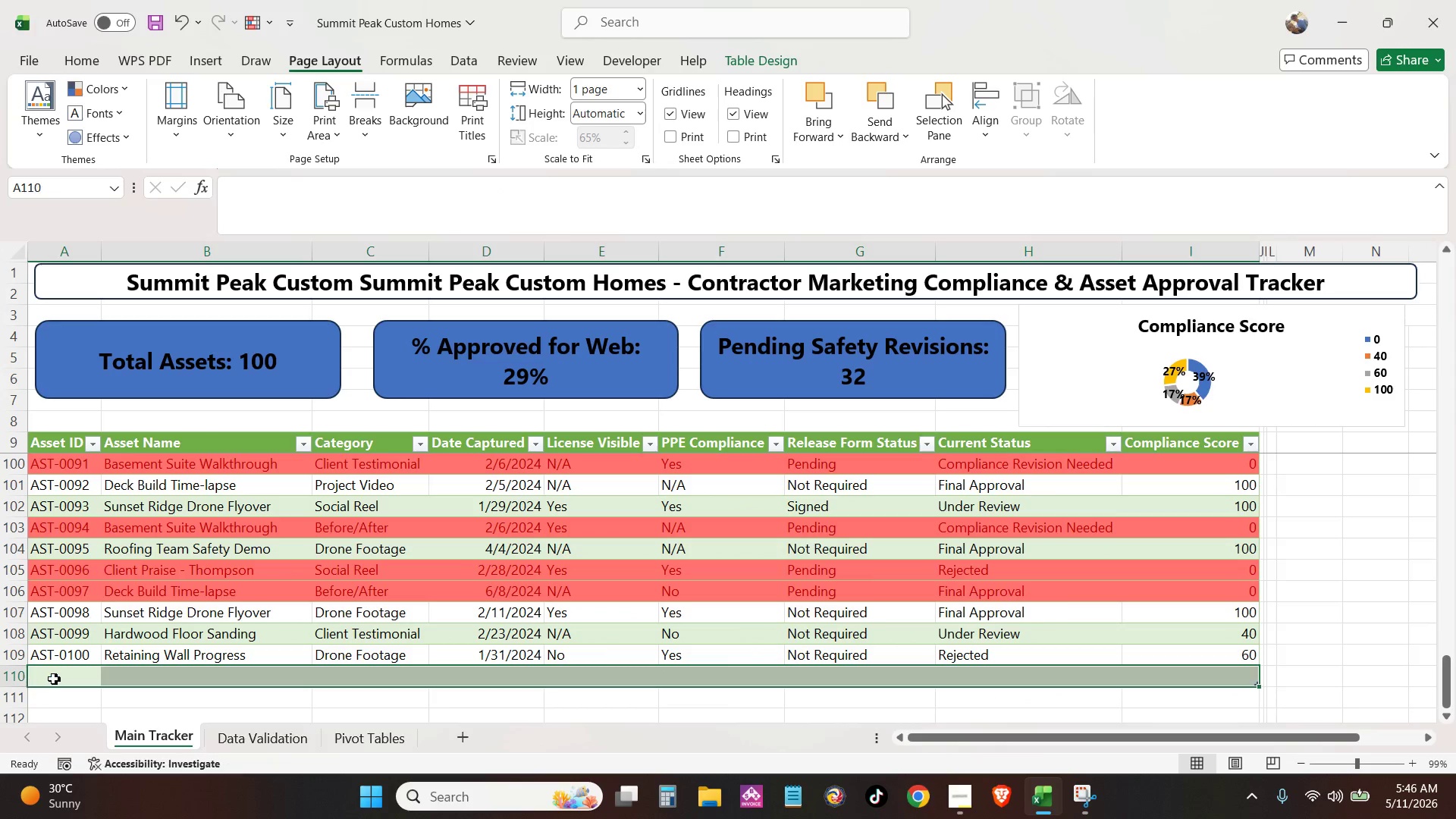 
double_click([53, 679])
 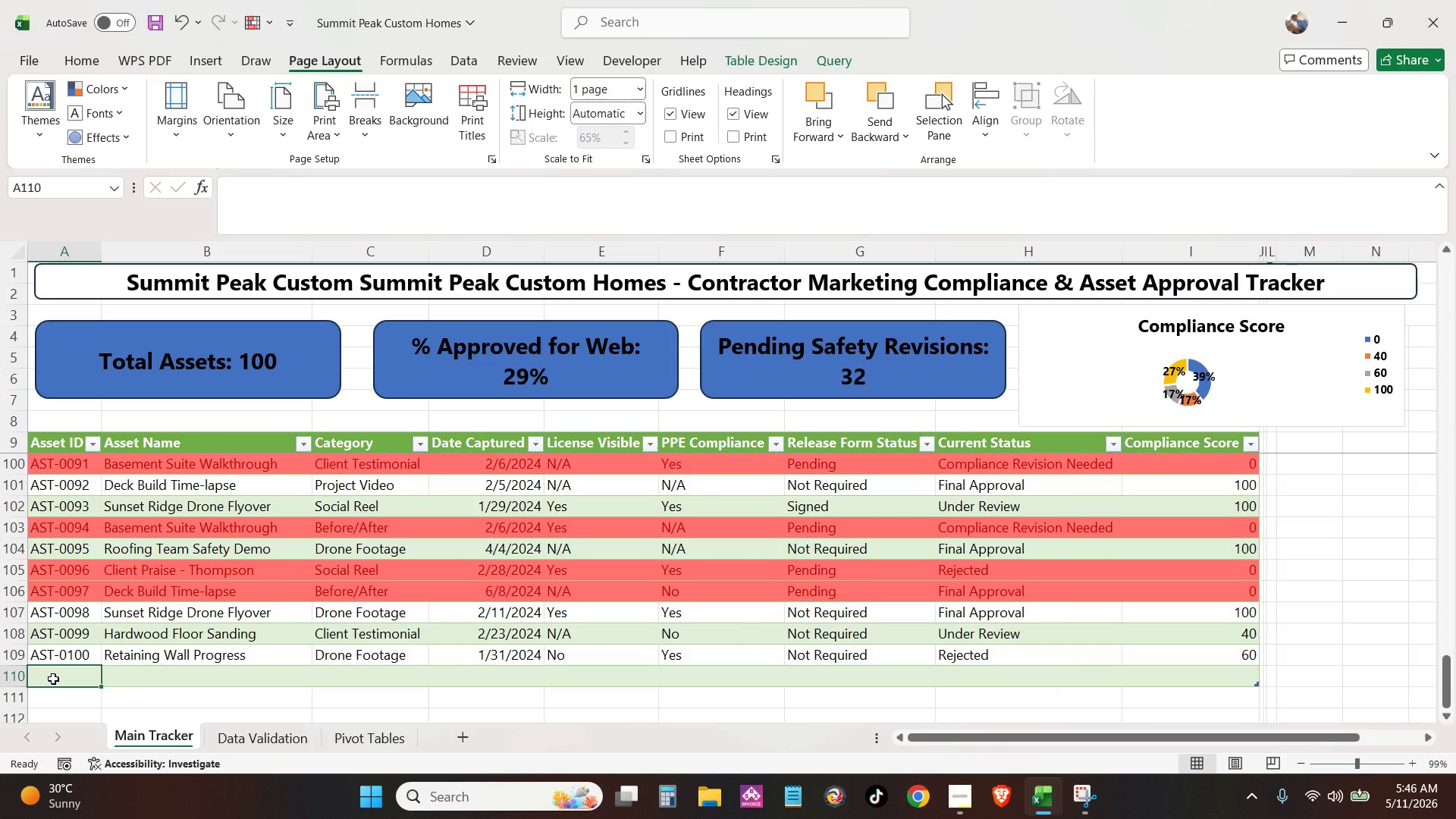 
type(AST-0101)
 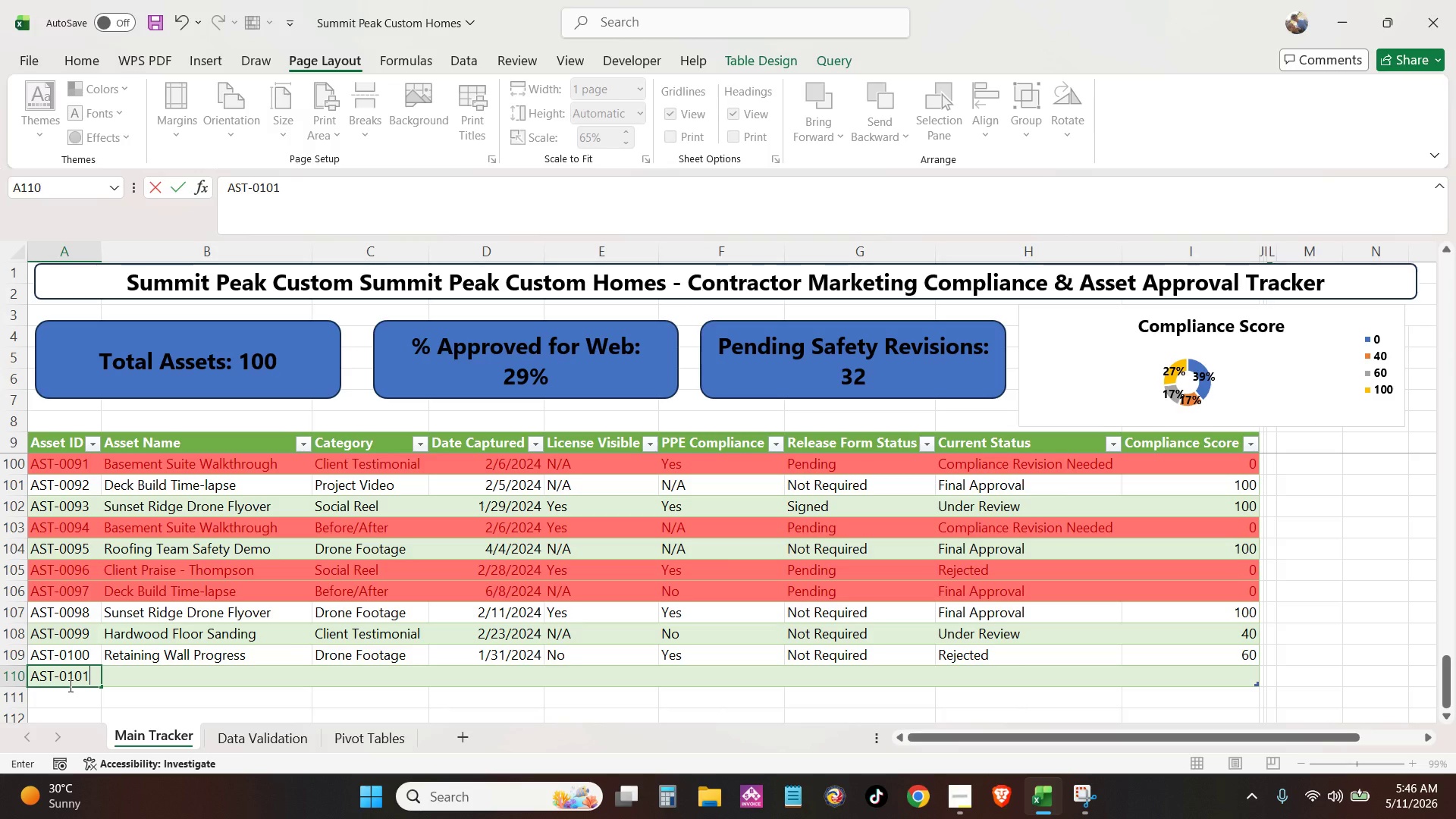 
key(Enter)
 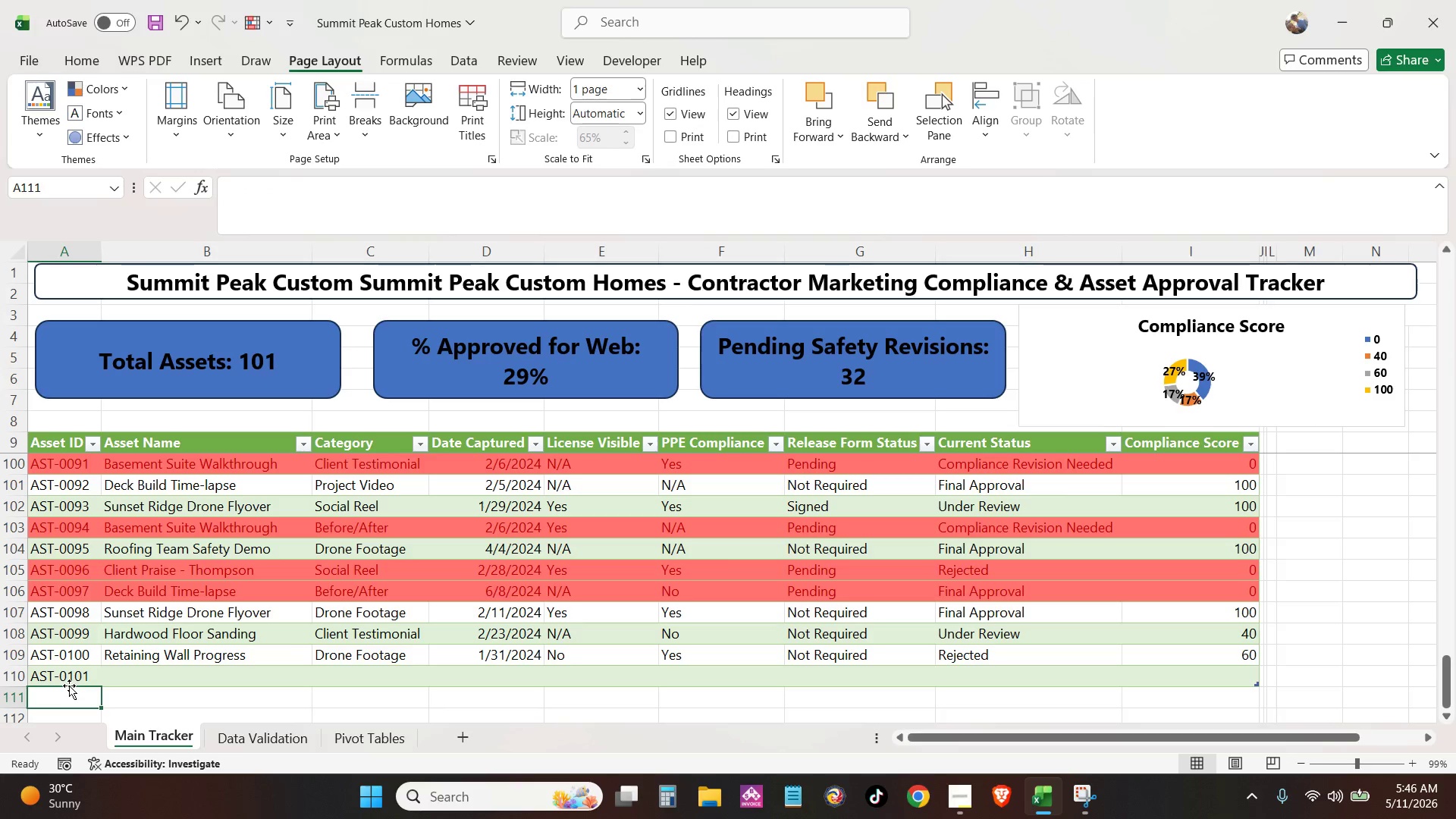 
key(ArrowUp)
 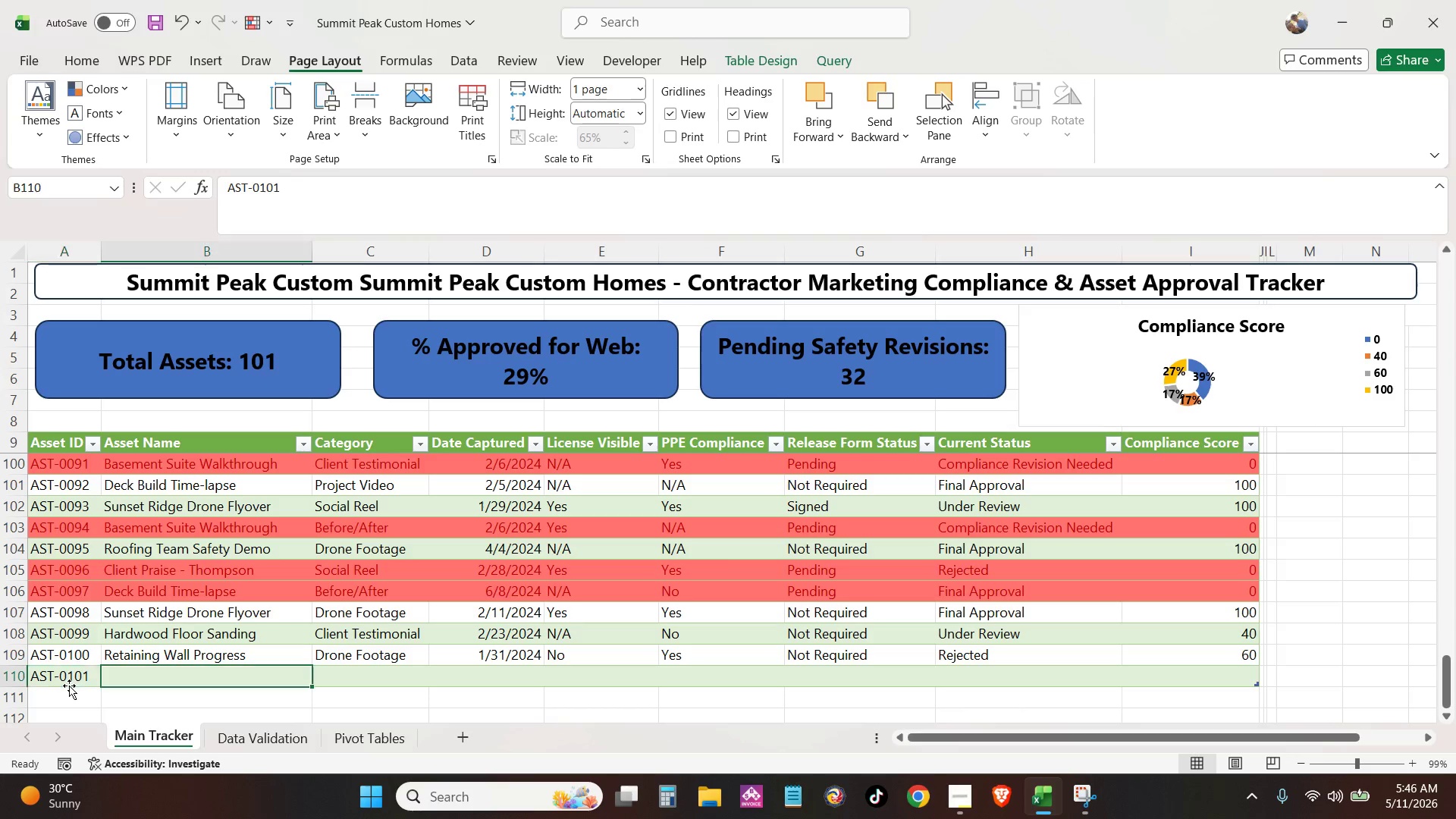 
key(ArrowRight)
 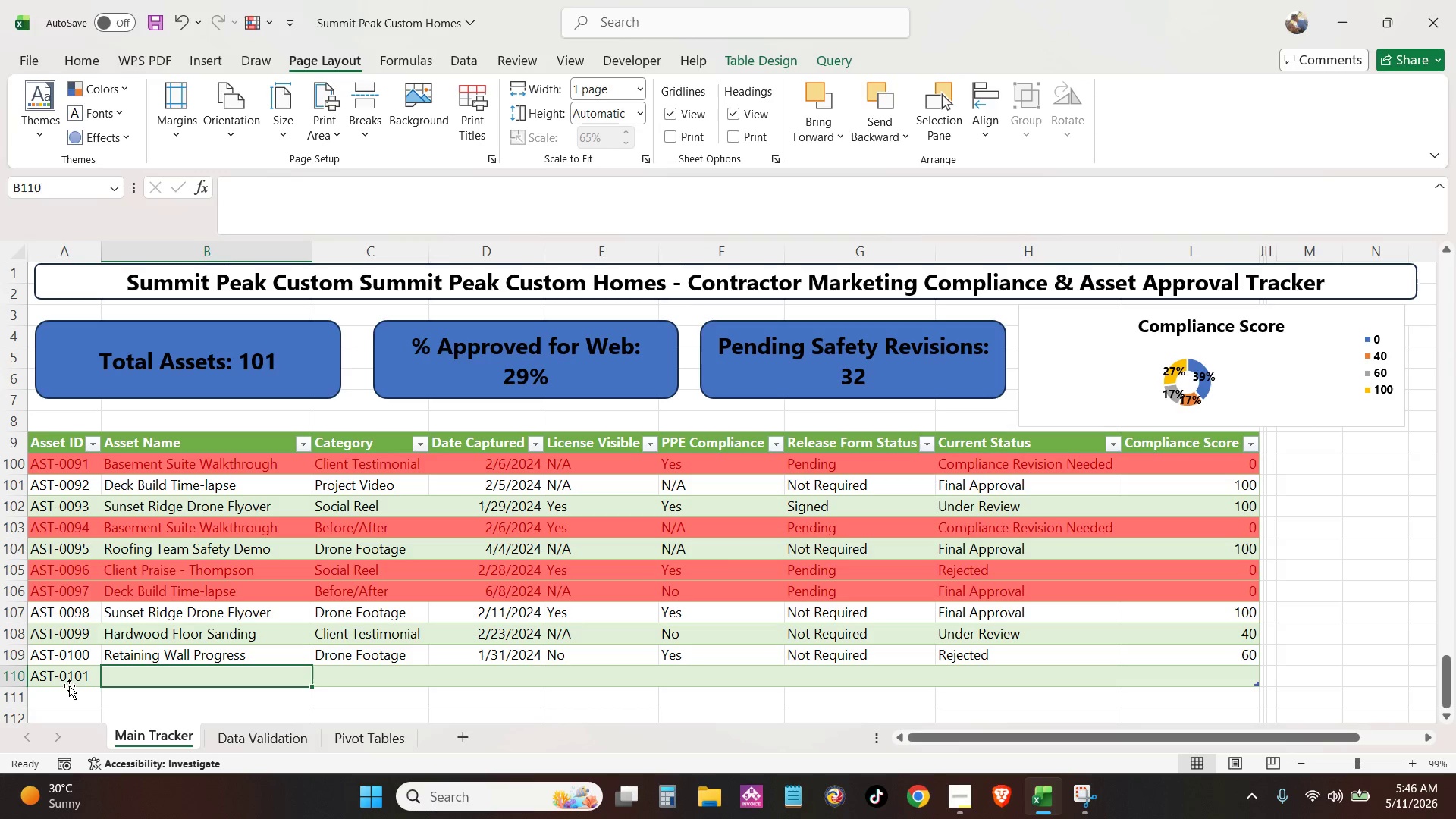 
type(Dec)
 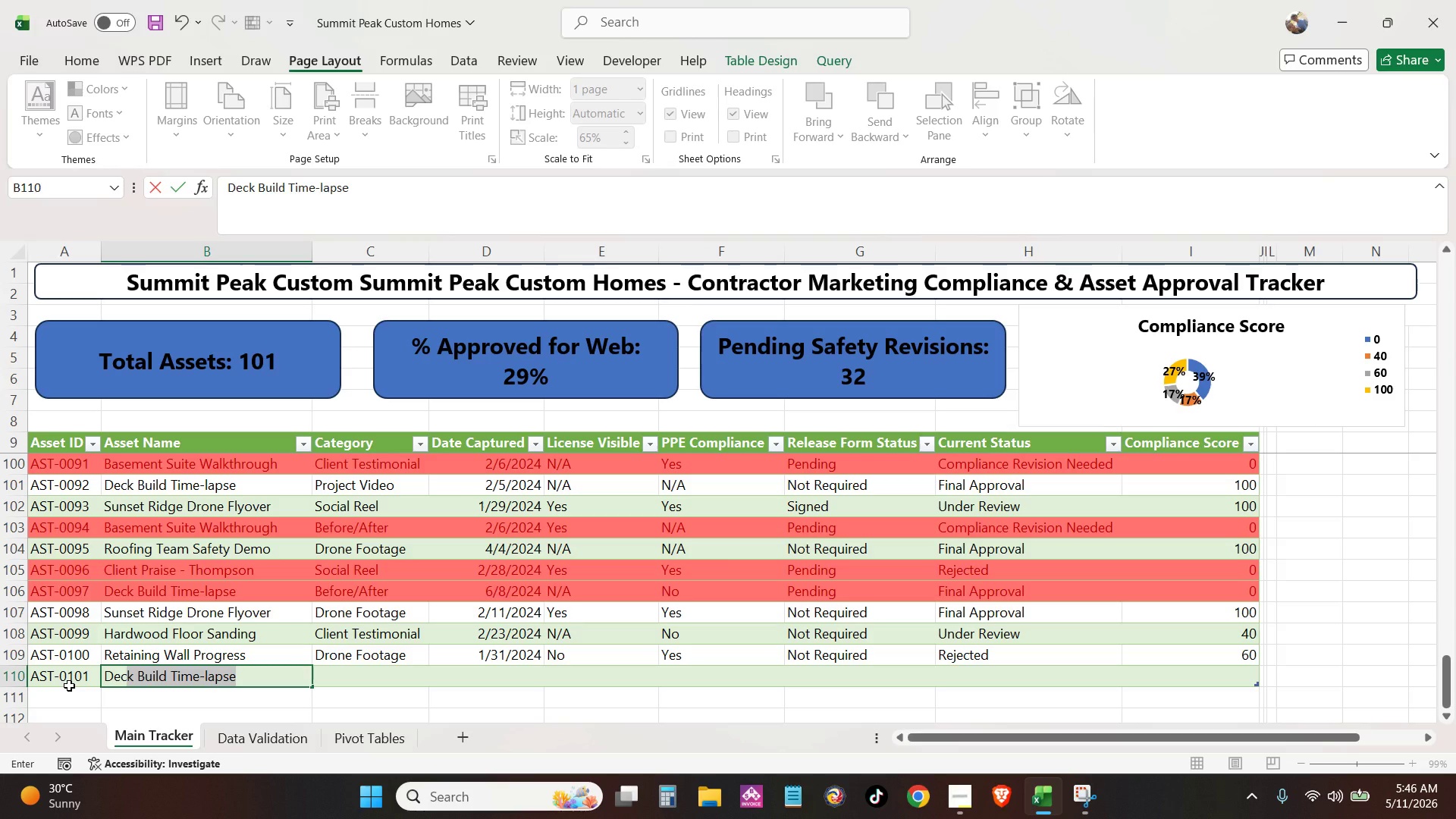 
key(Enter)
 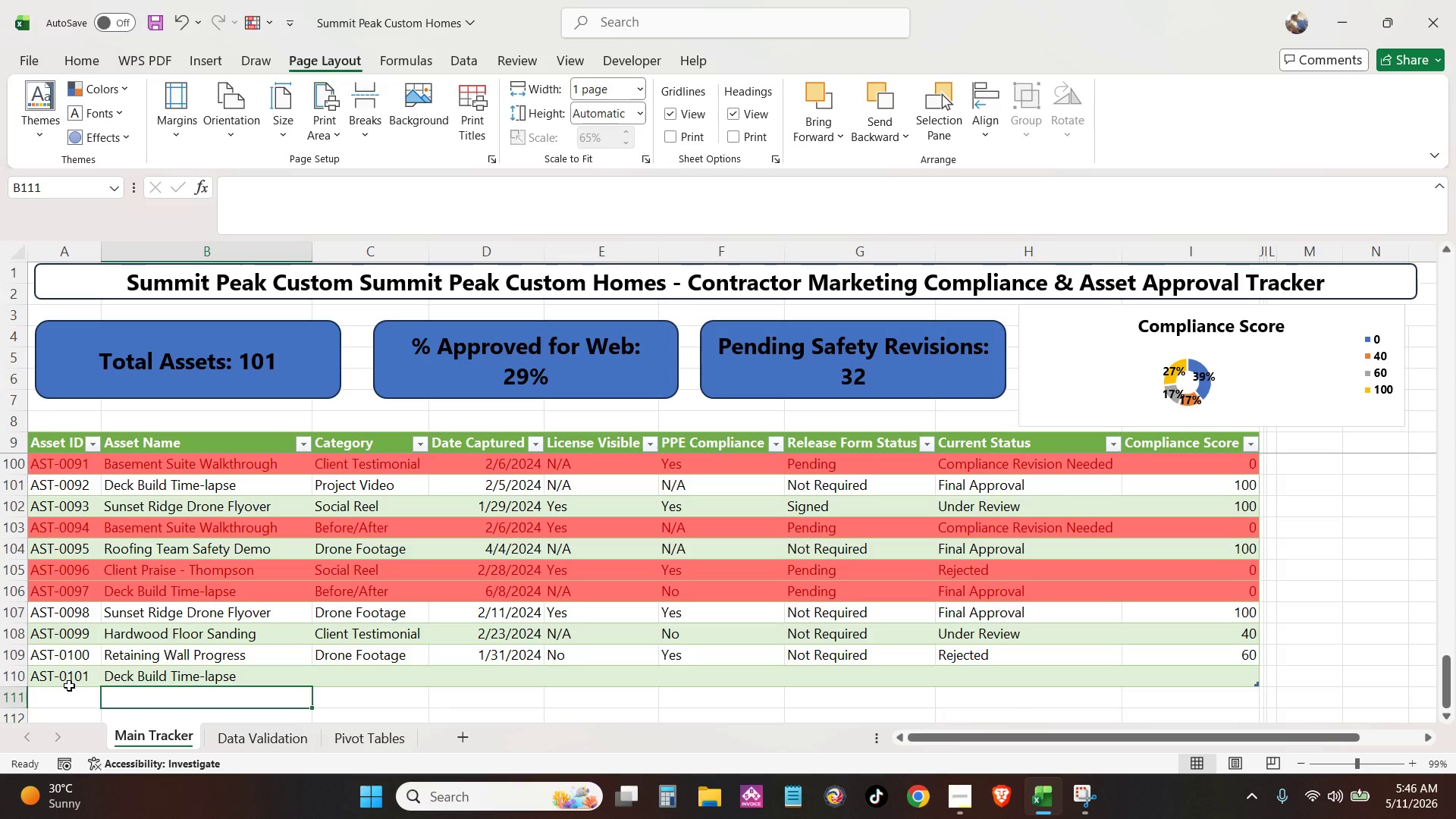 
key(ArrowUp)
 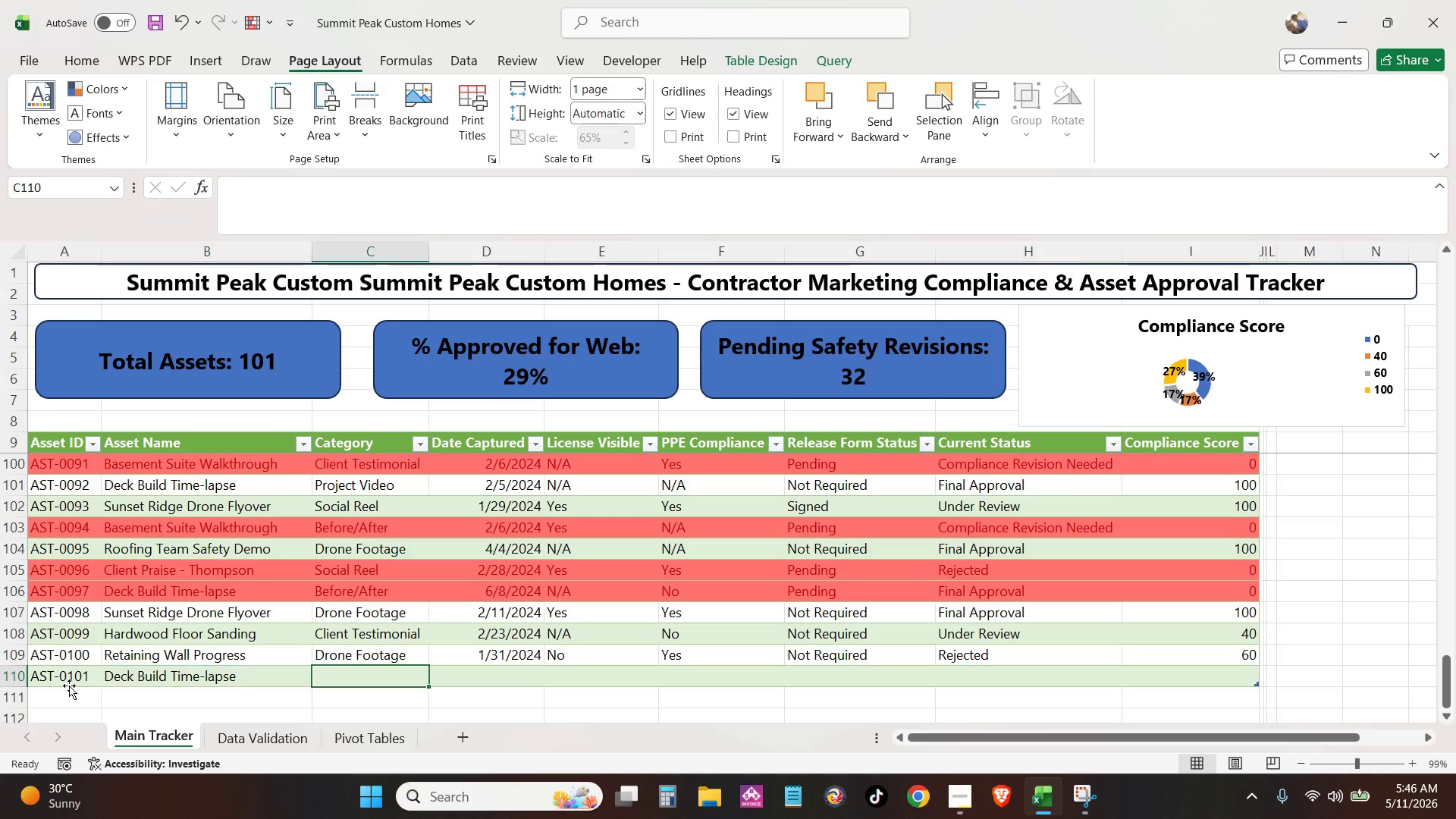 
key(ArrowRight)
 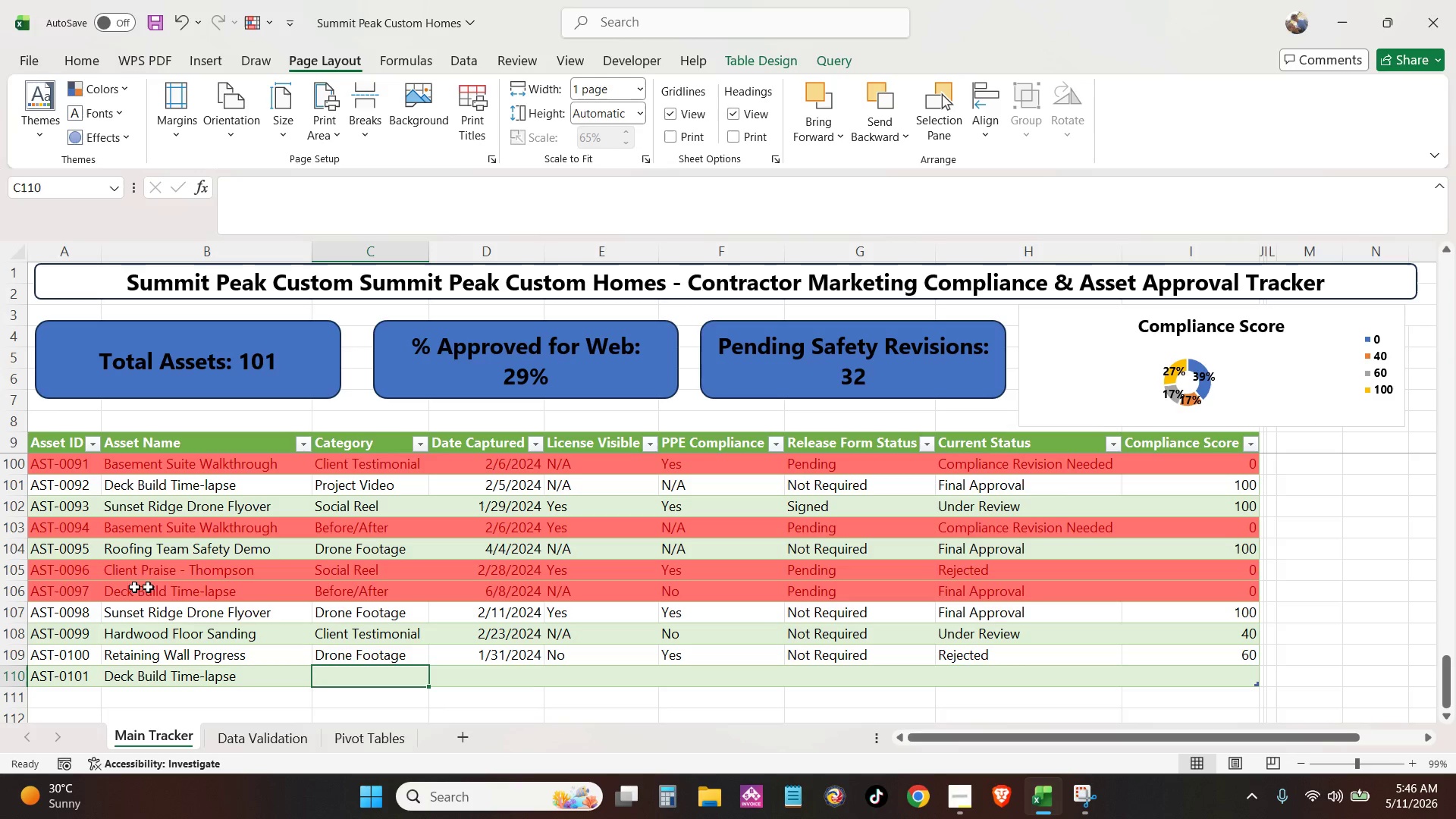 
key(Shift+B)
 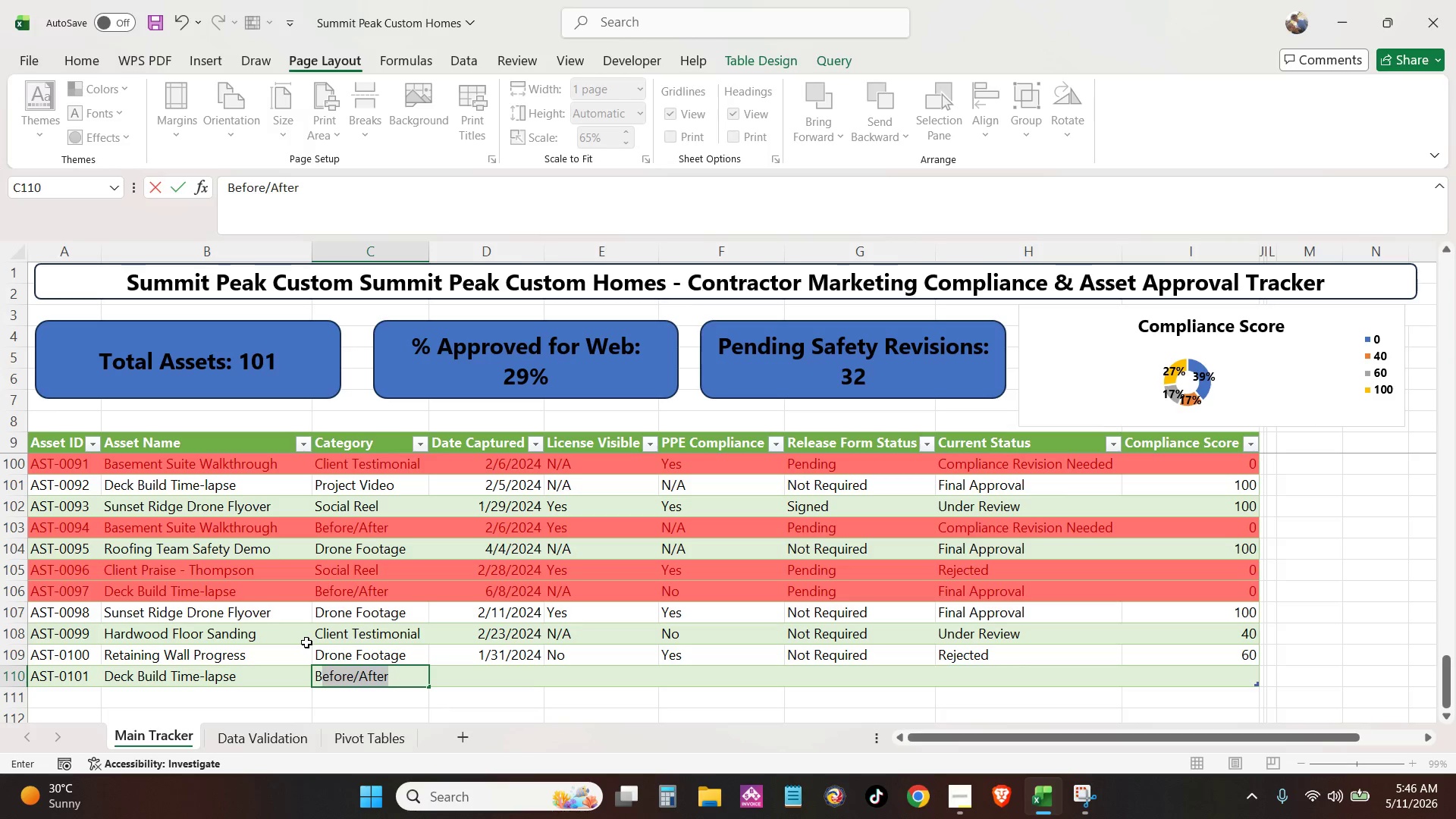 
key(Enter)
 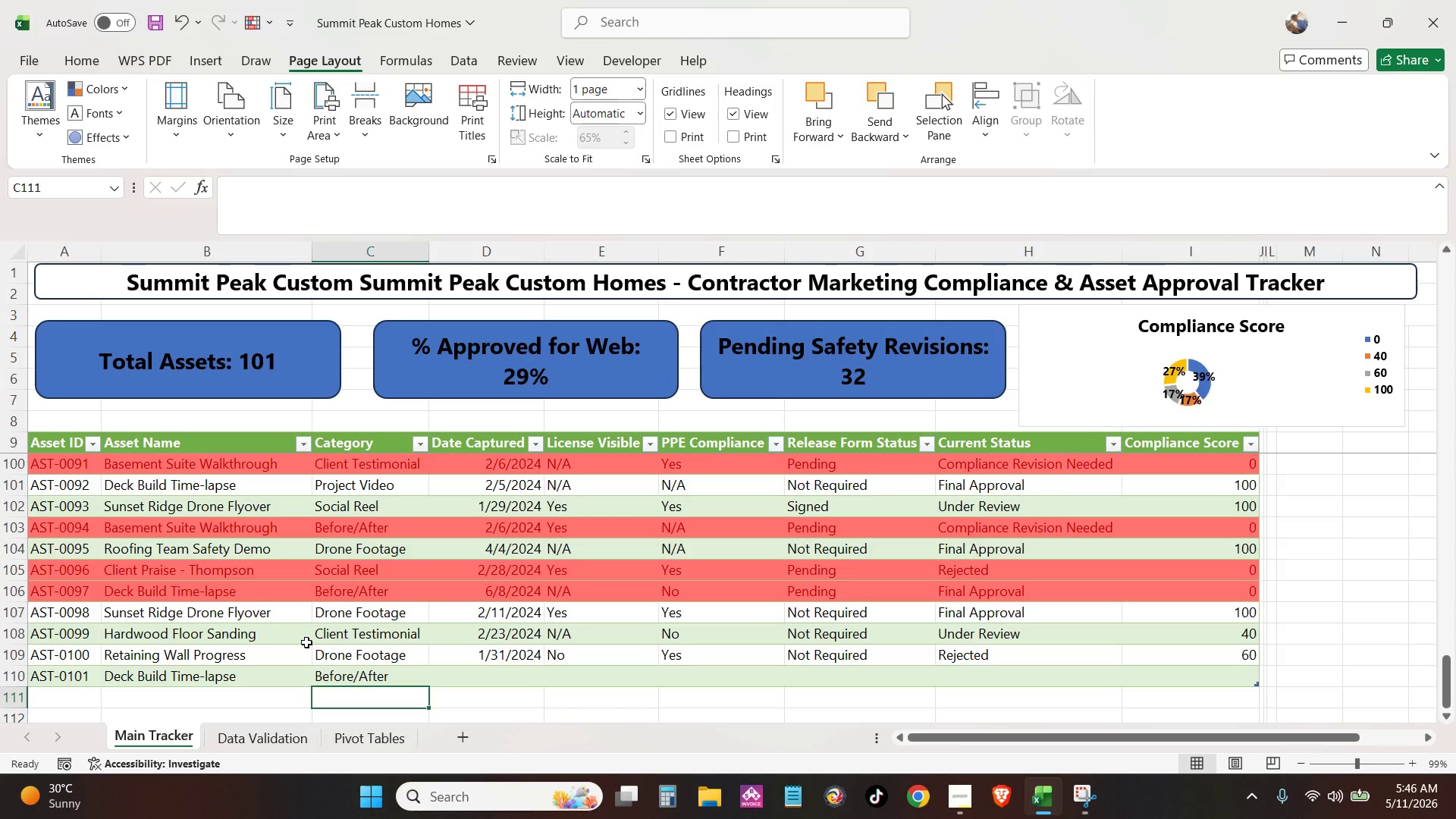 
key(ArrowUp)
 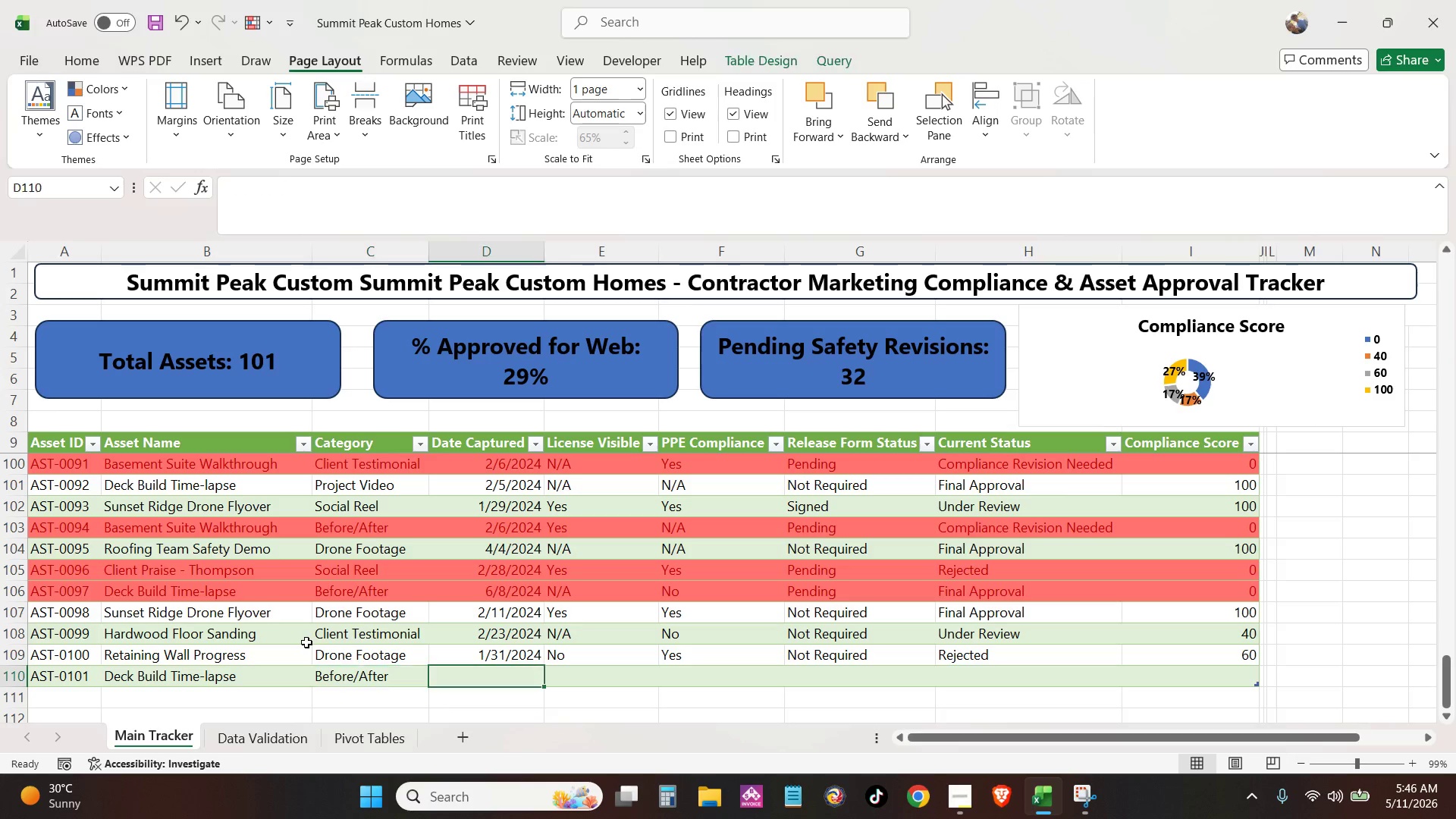 
key(ArrowRight)
 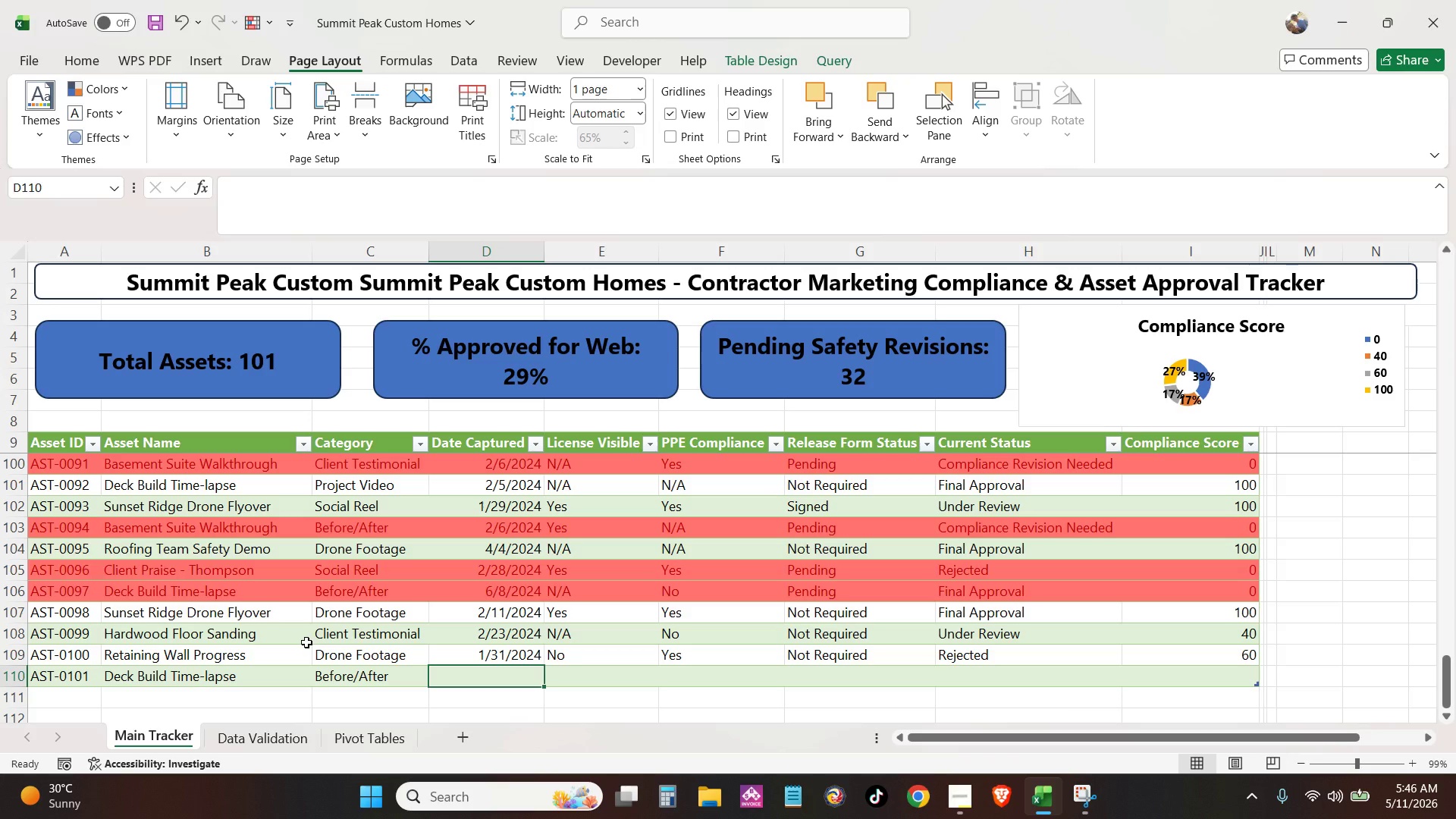 
type(5/4/)
key(Backspace)
key(Backspace)
type(22/2024)
 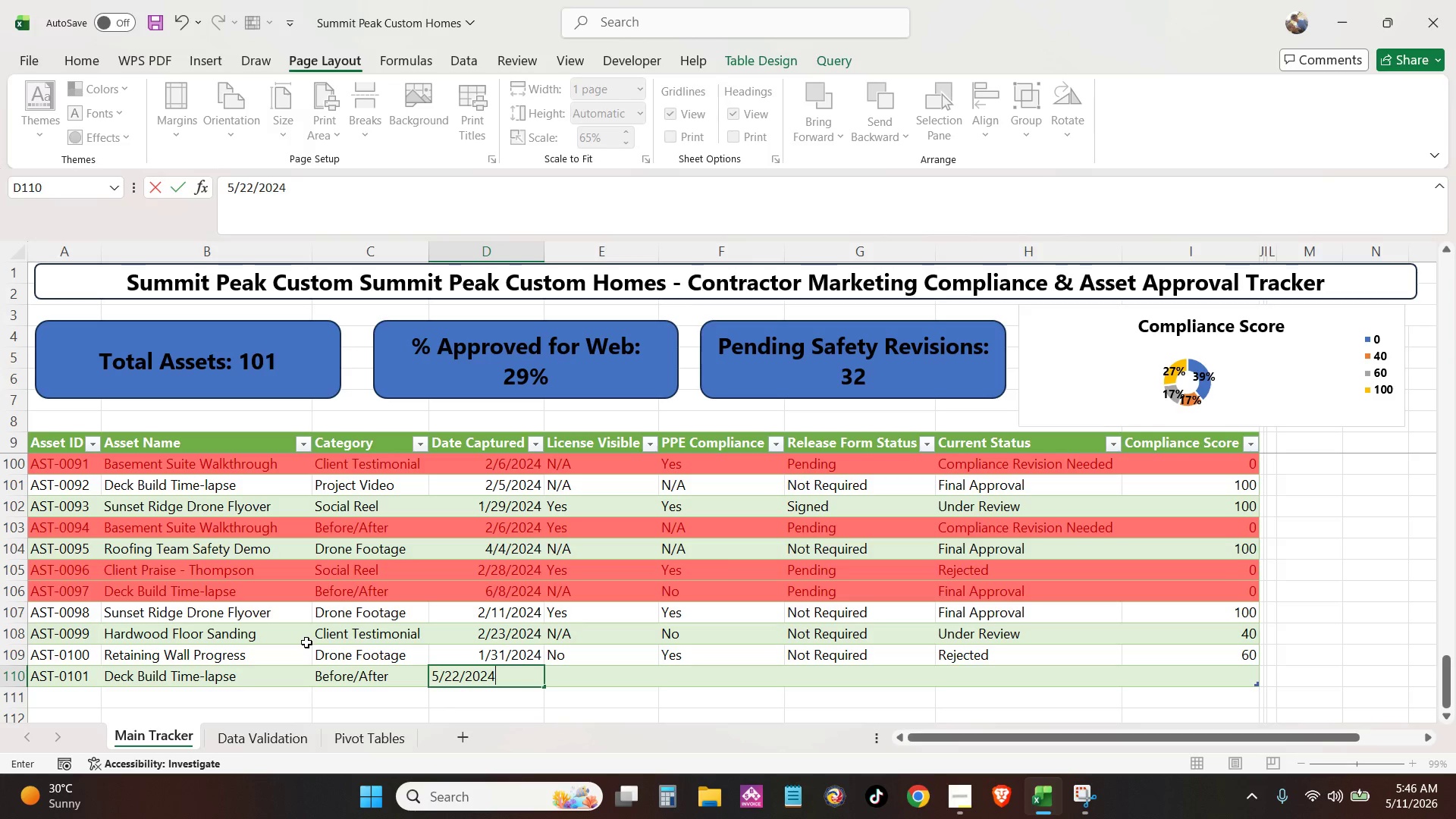 
key(Enter)
 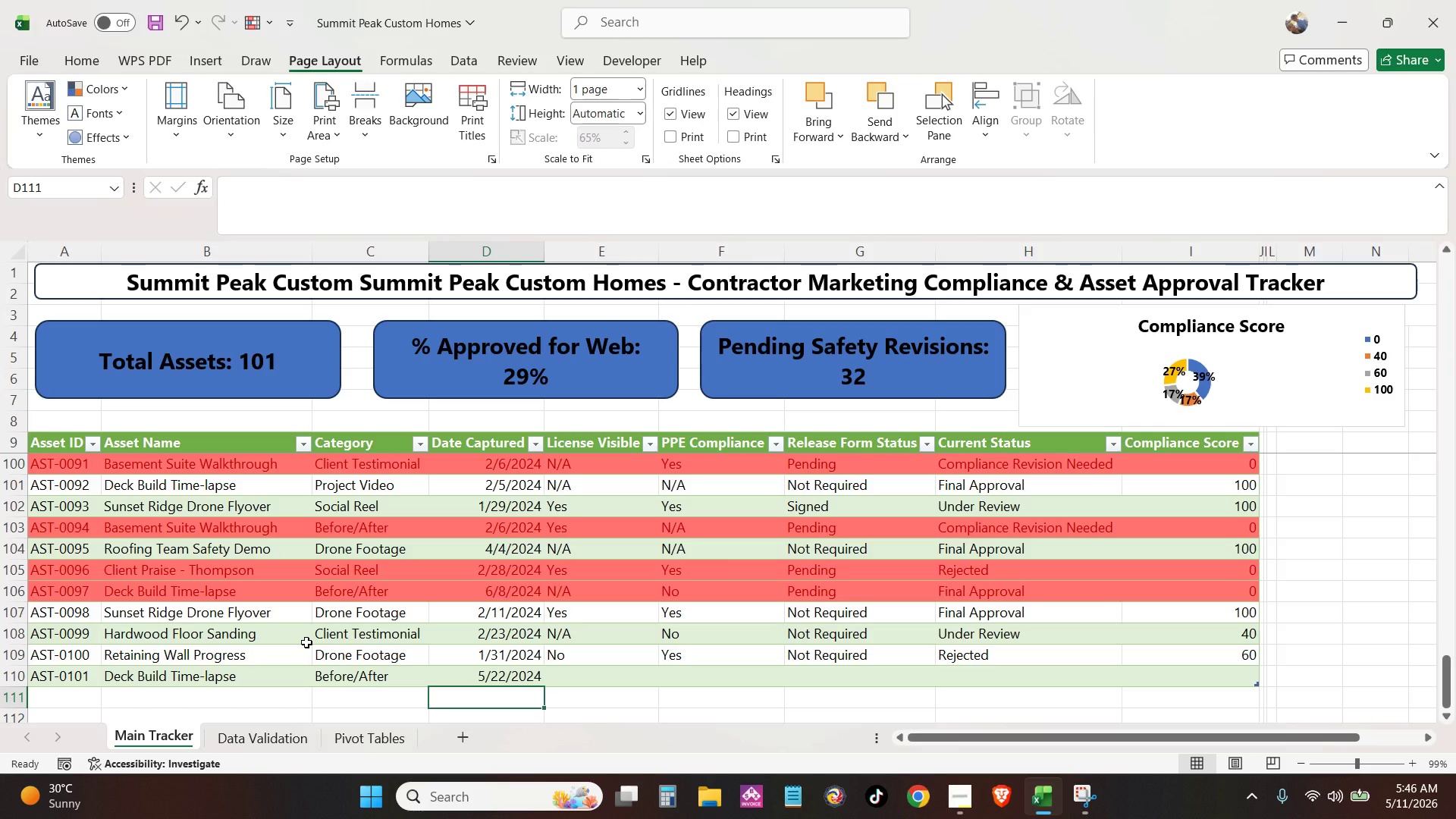 
key(ArrowUp)
 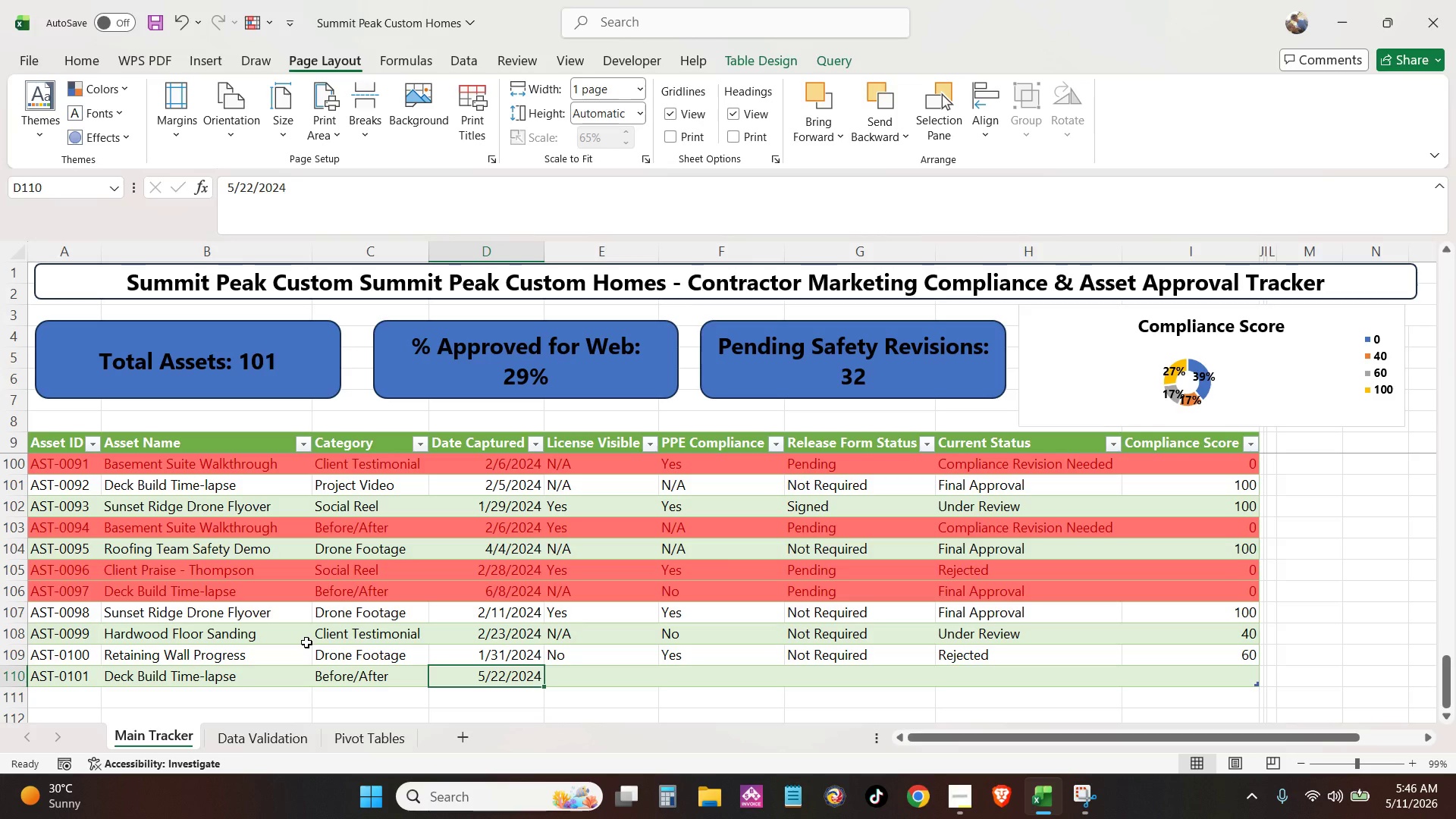 
key(ArrowRight)
 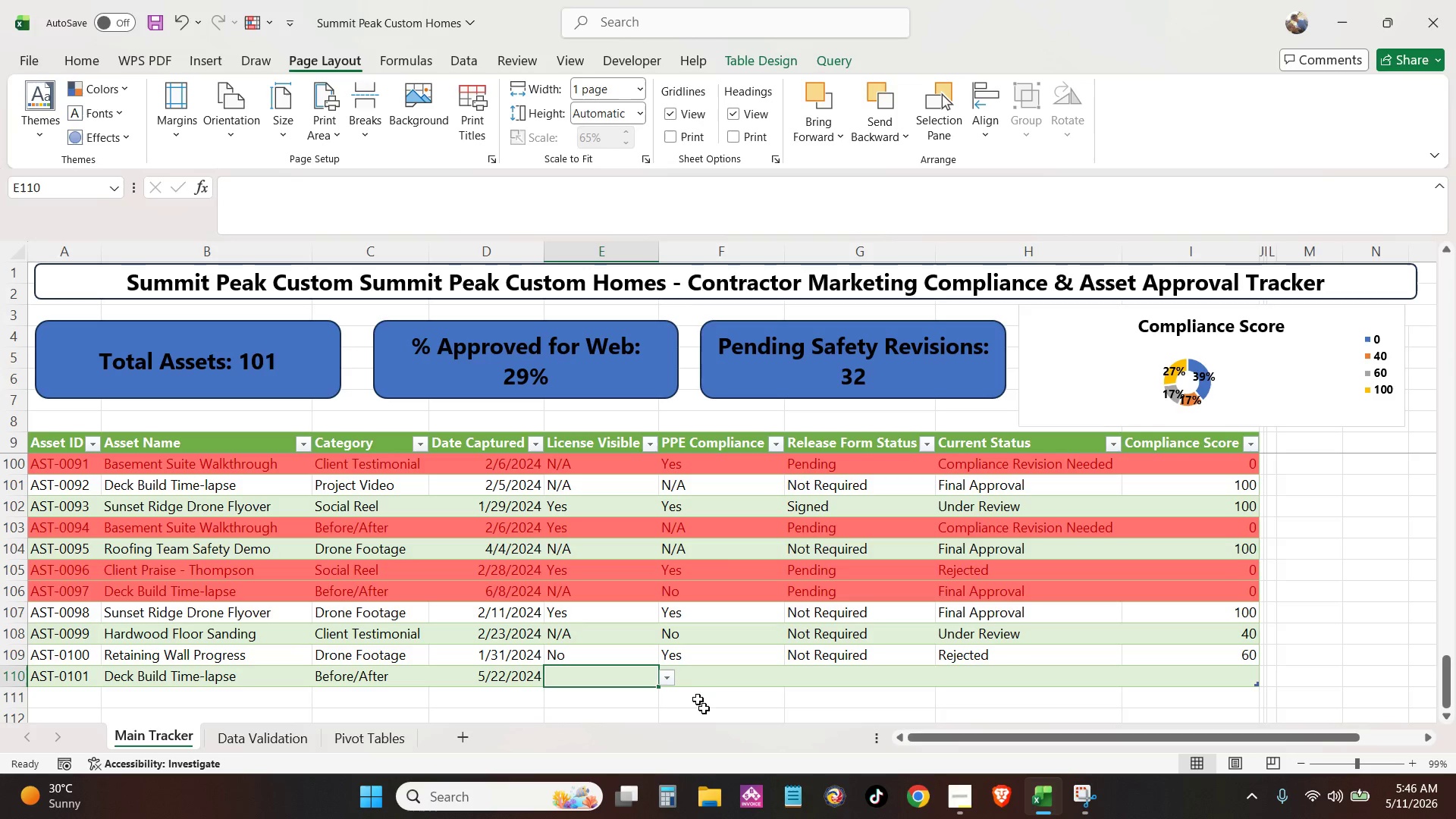 
left_click([669, 680])
 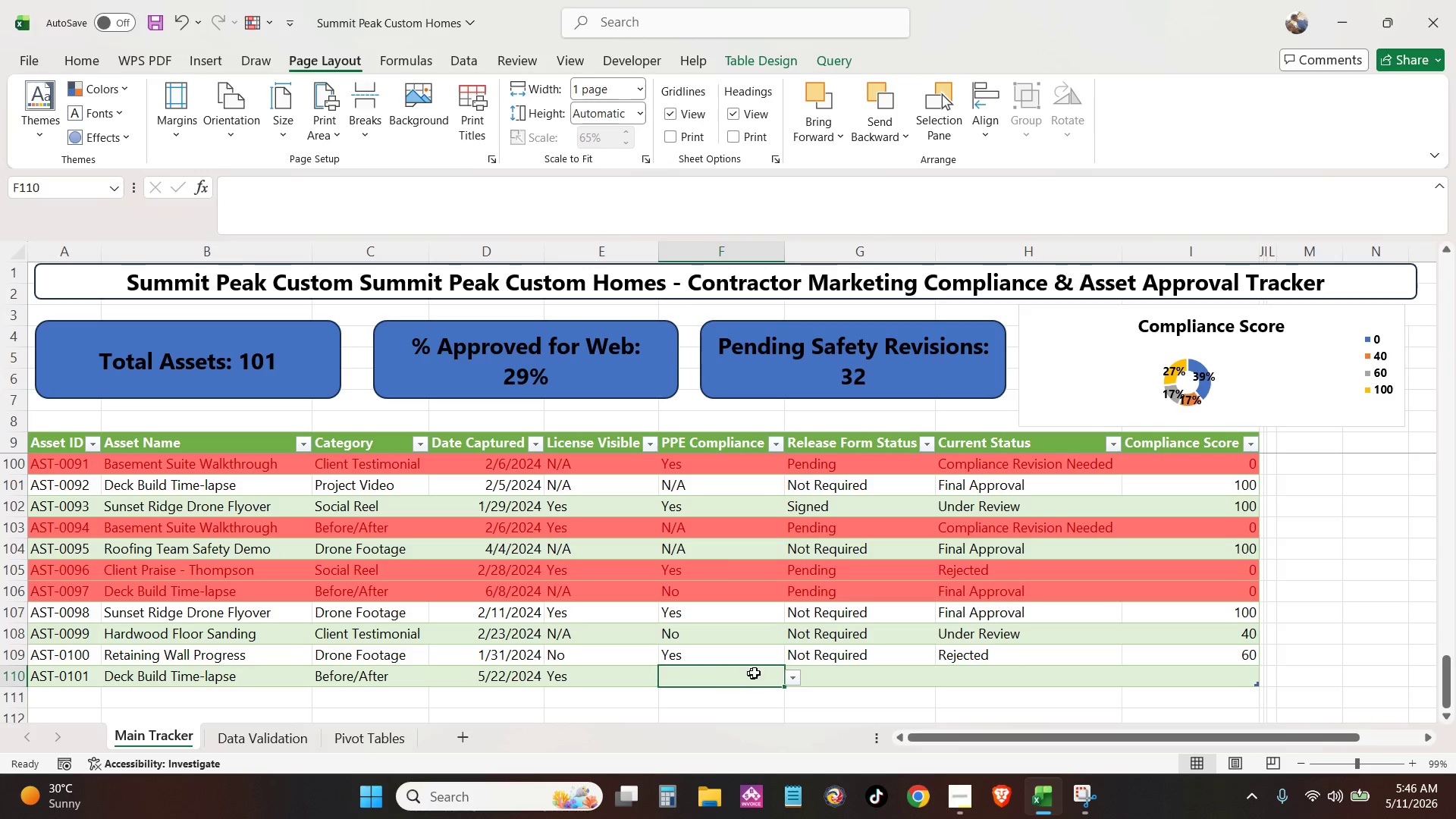 
left_click([787, 680])
 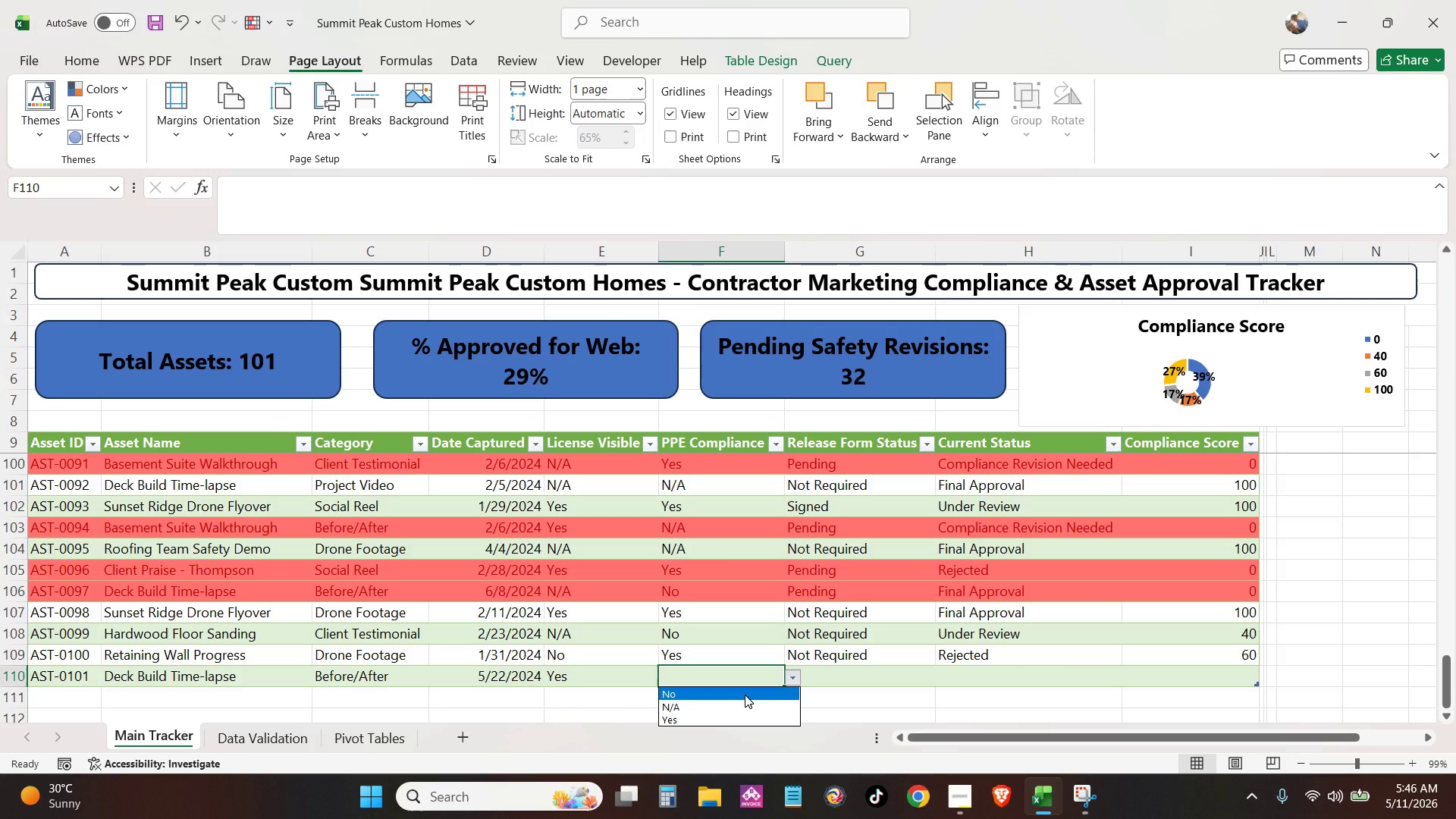 
double_click([749, 697])
 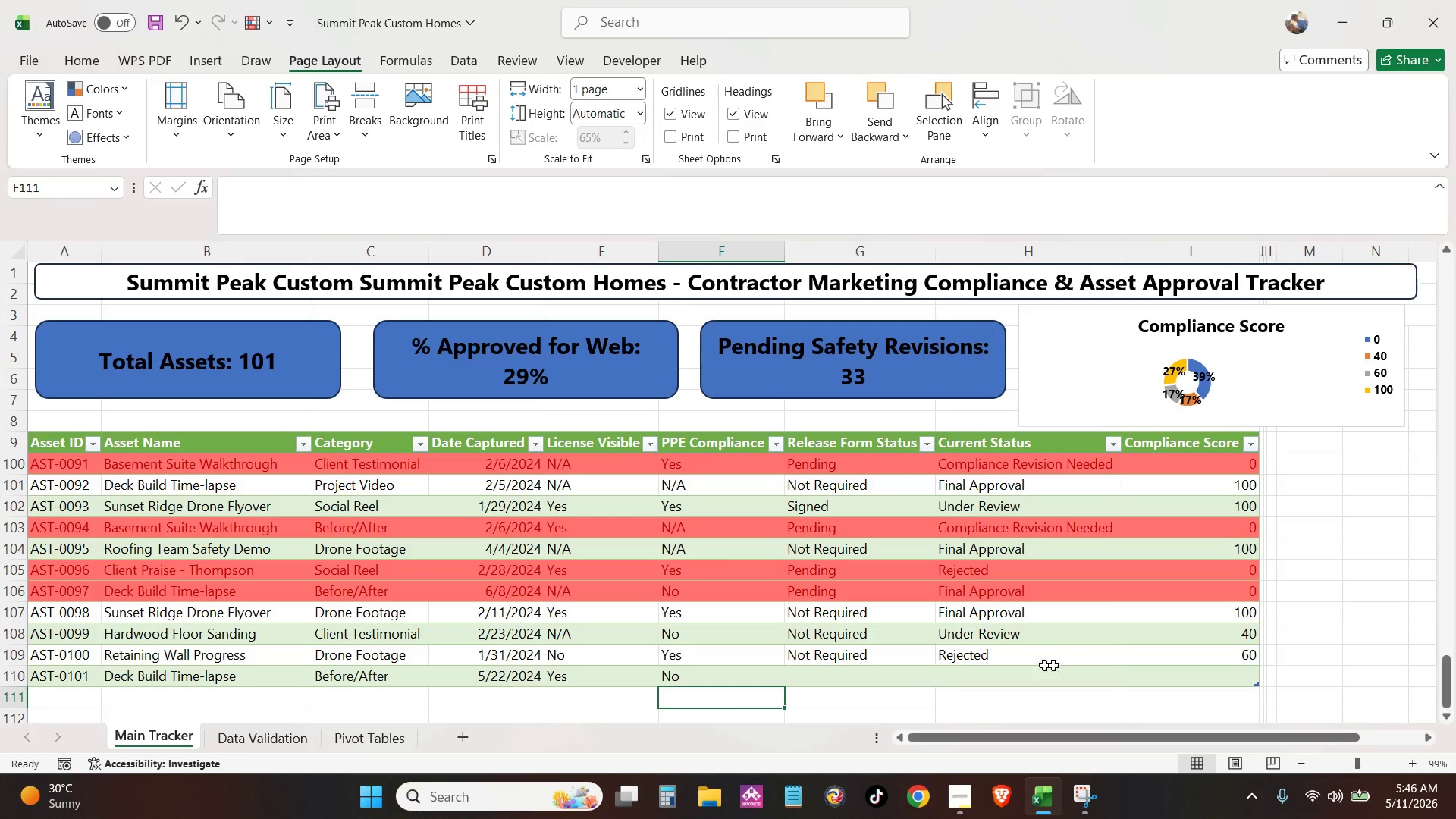 
left_click_drag(start_coordinate=[1076, 665], to_coordinate=[1081, 665])
 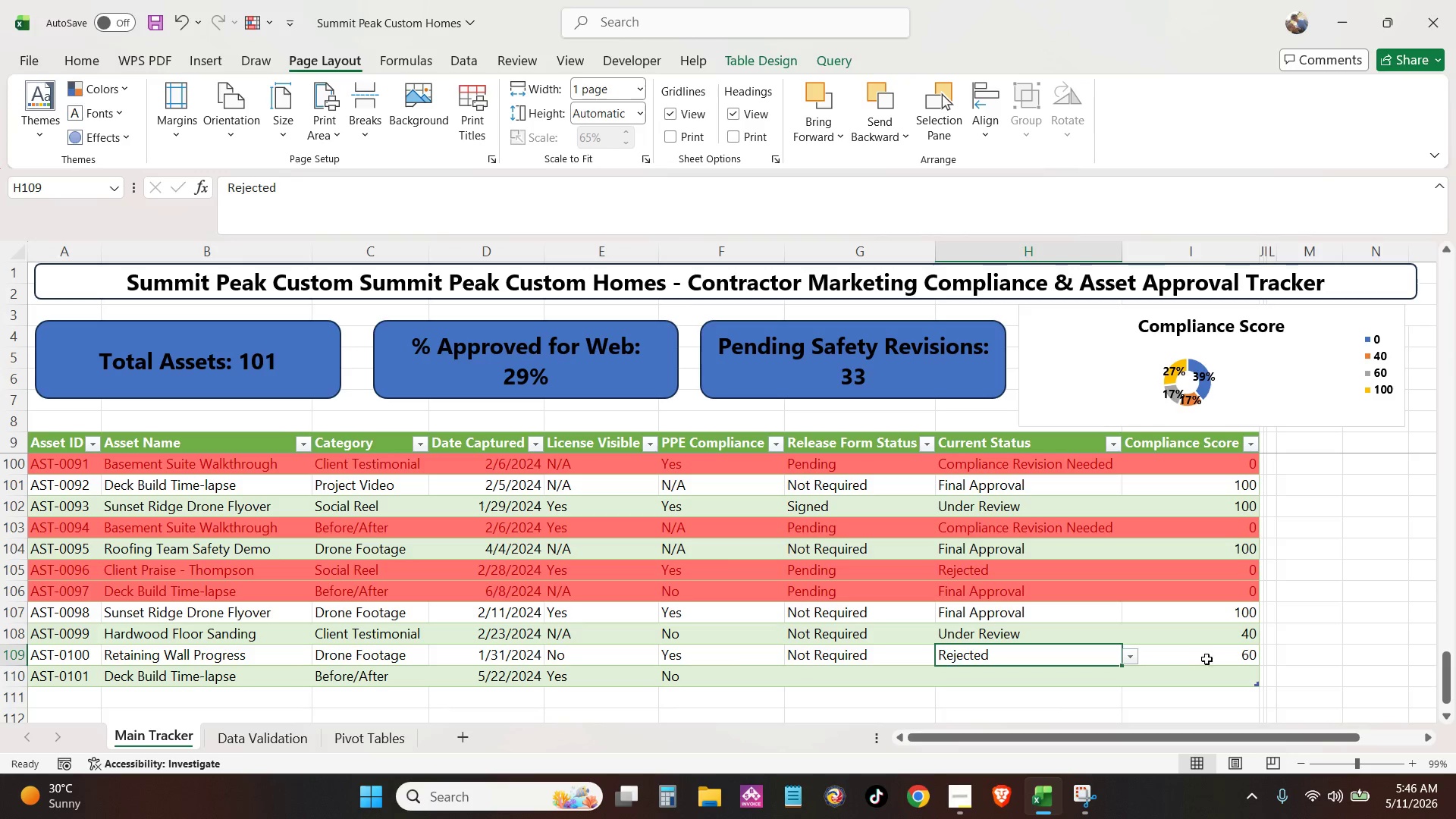 
left_click([1235, 655])
 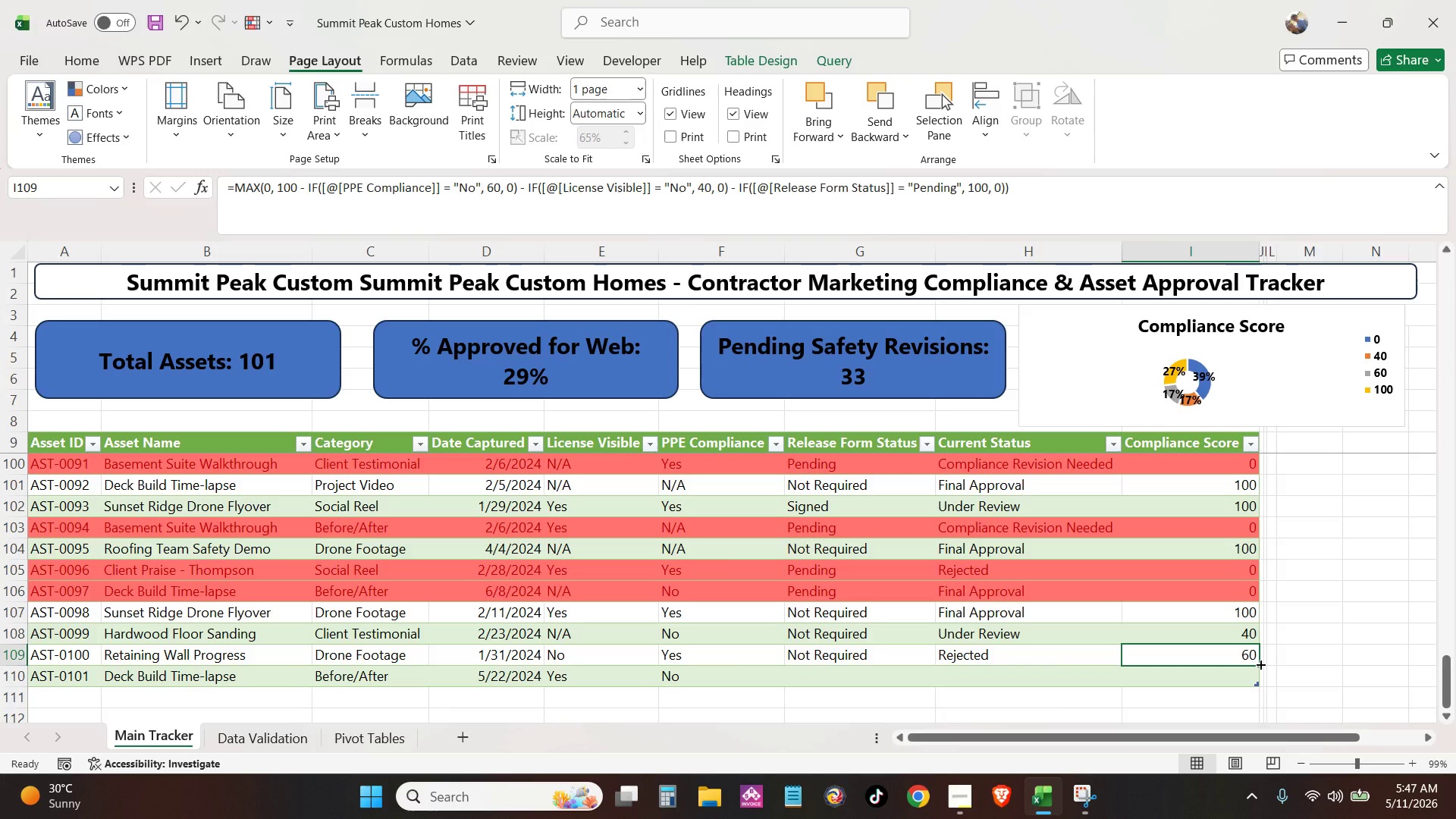 
double_click([1260, 664])
 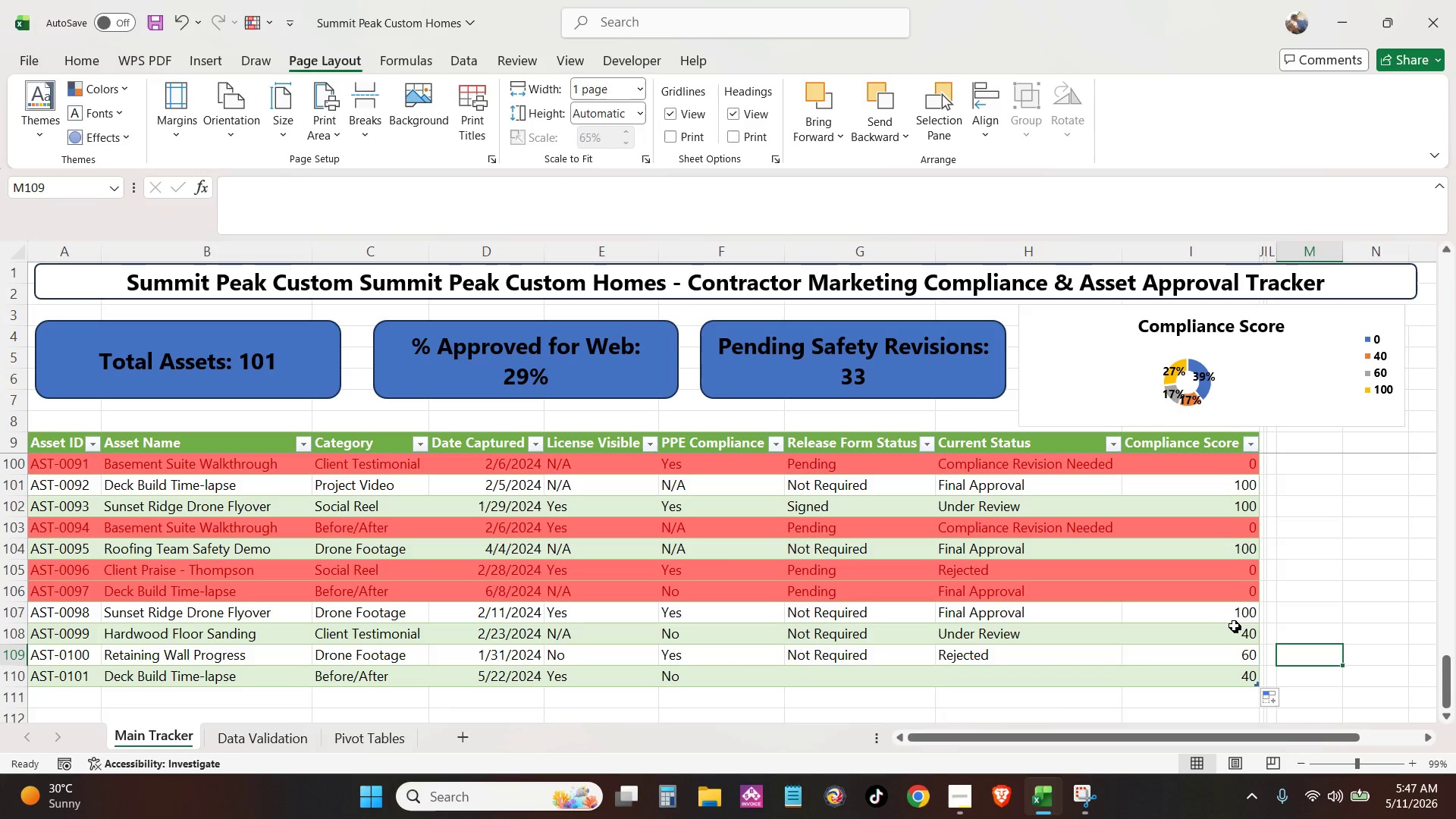 
left_click([1203, 552])
 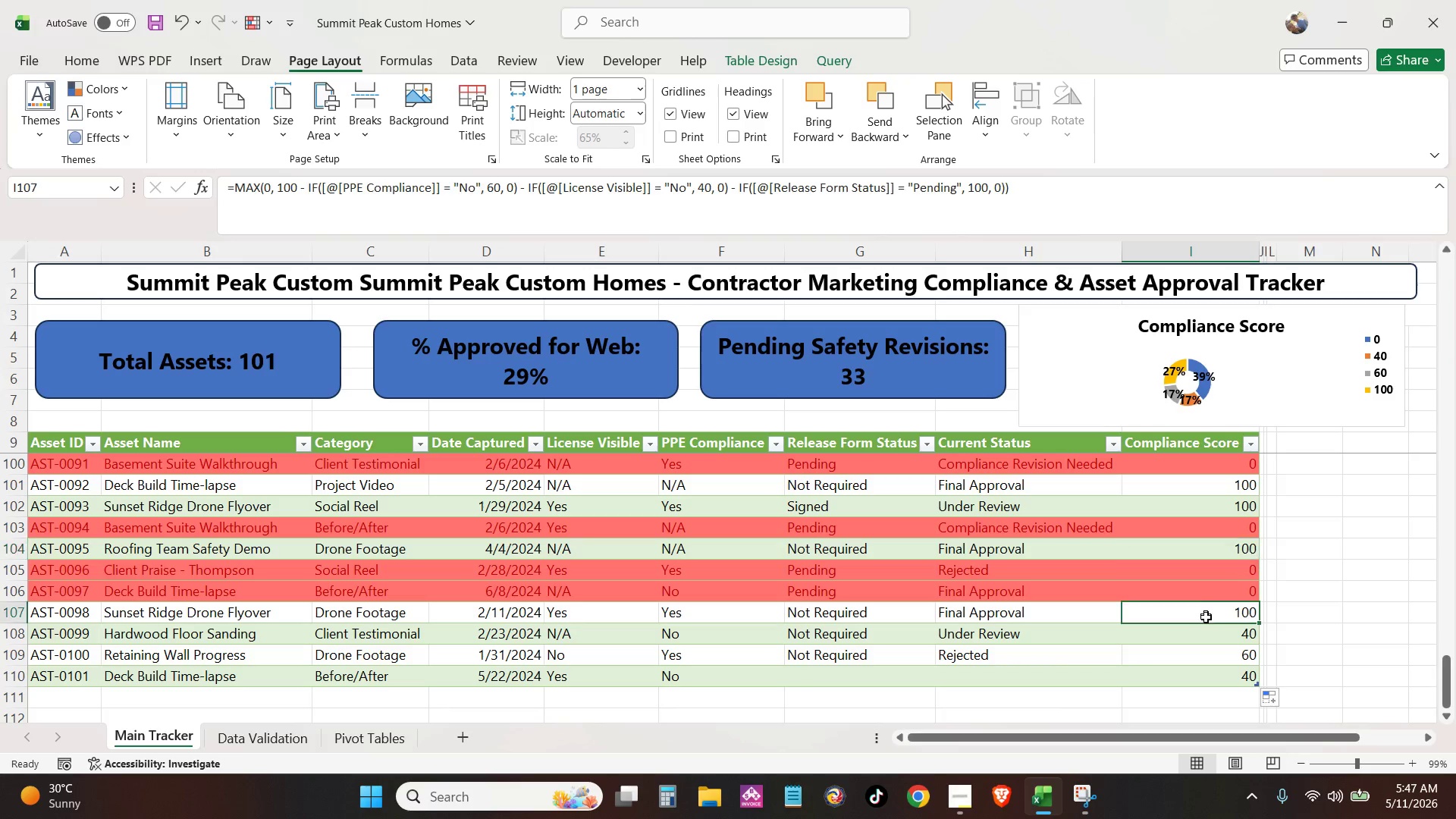 
double_click([1206, 656])
 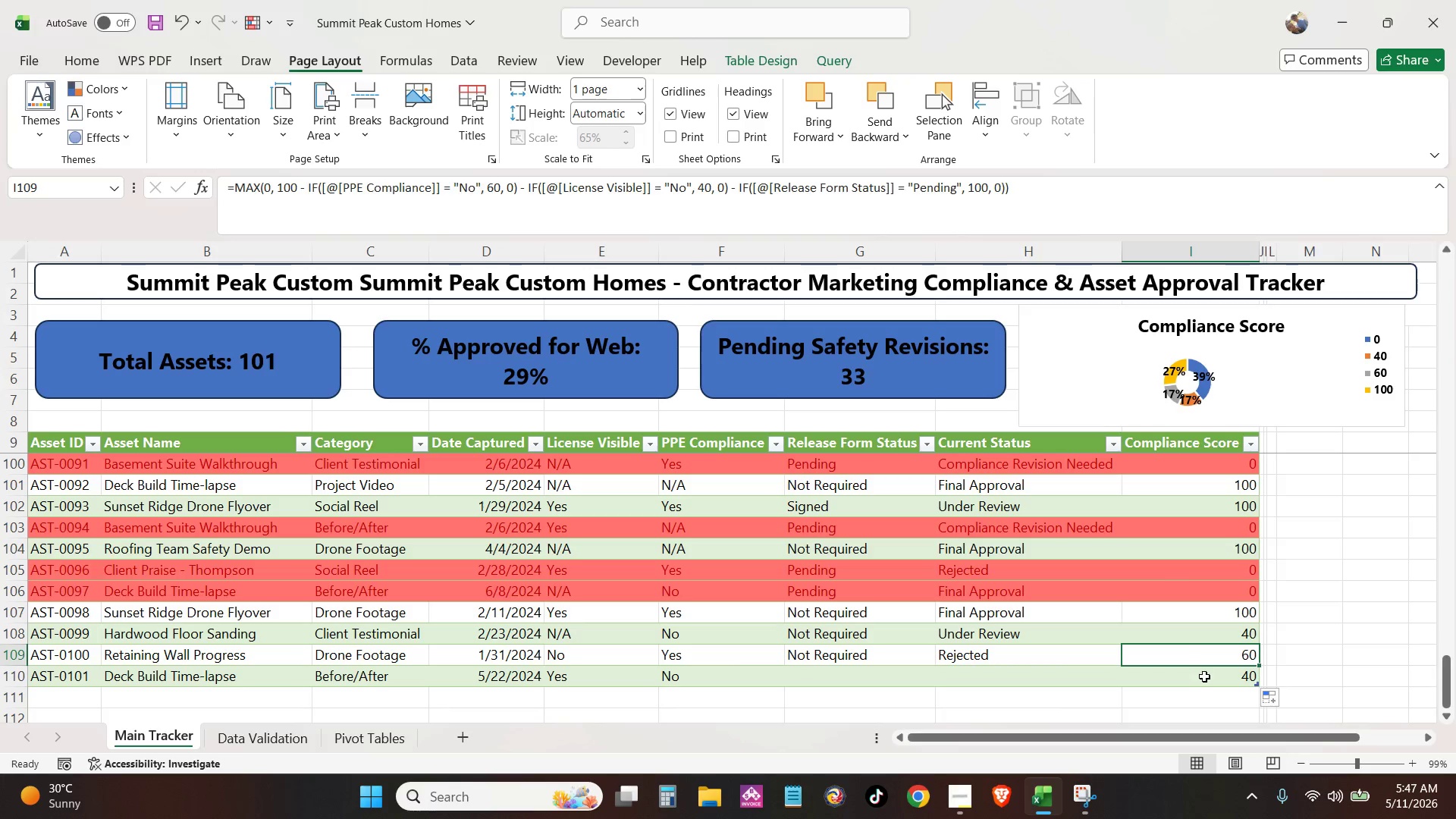 
triple_click([1204, 679])
 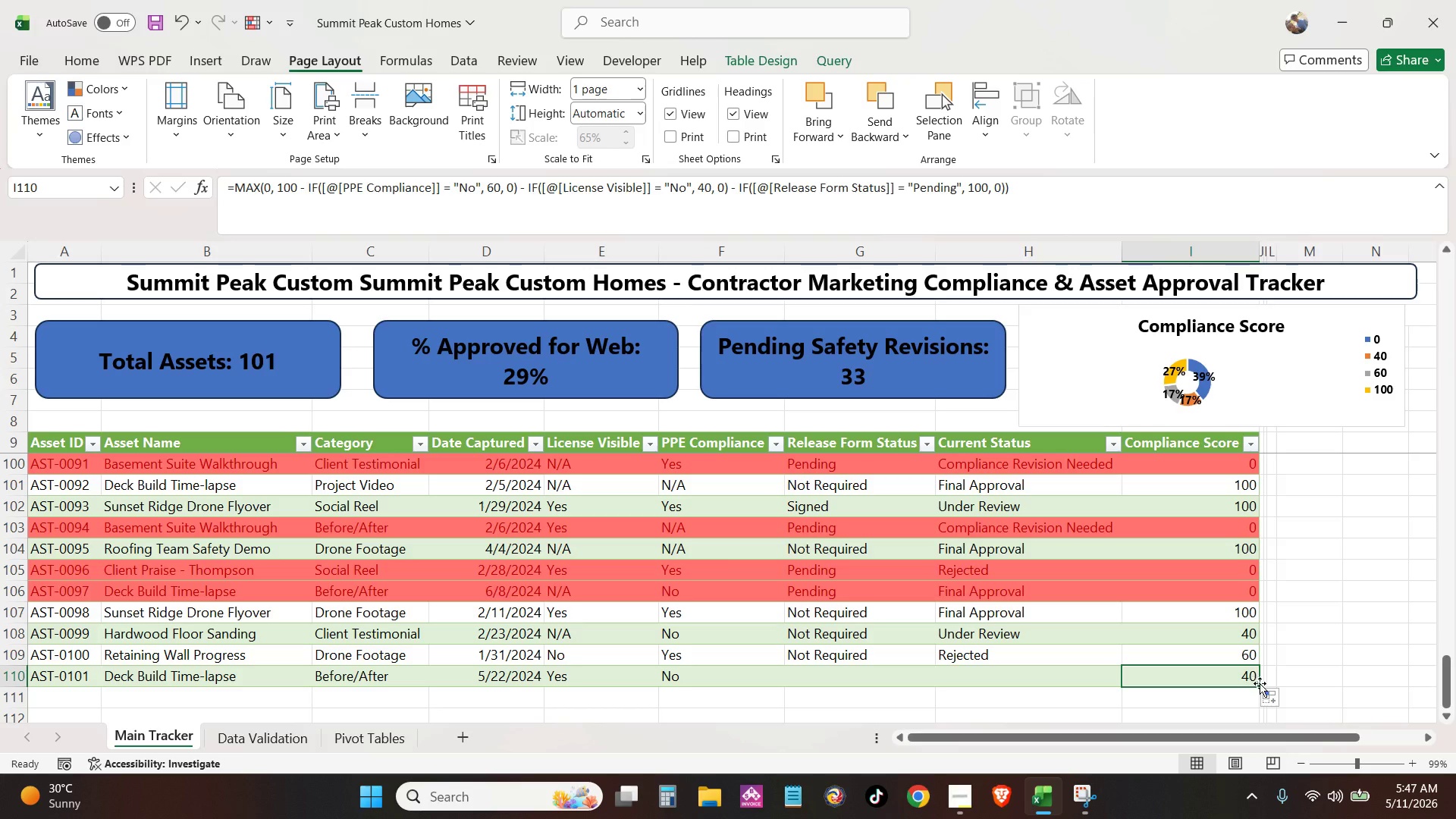 
left_click([1257, 686])
 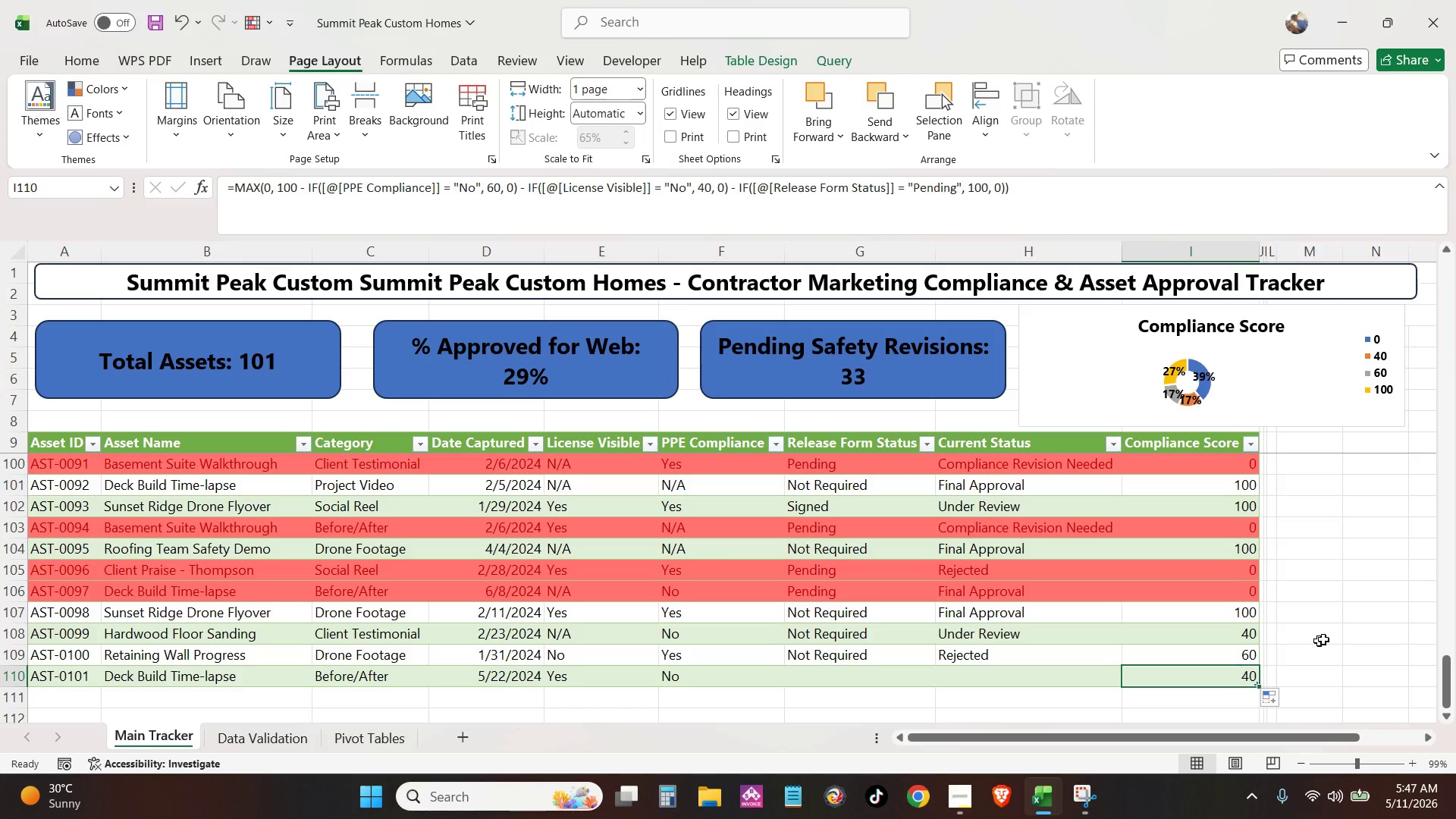 
left_click([1329, 637])
 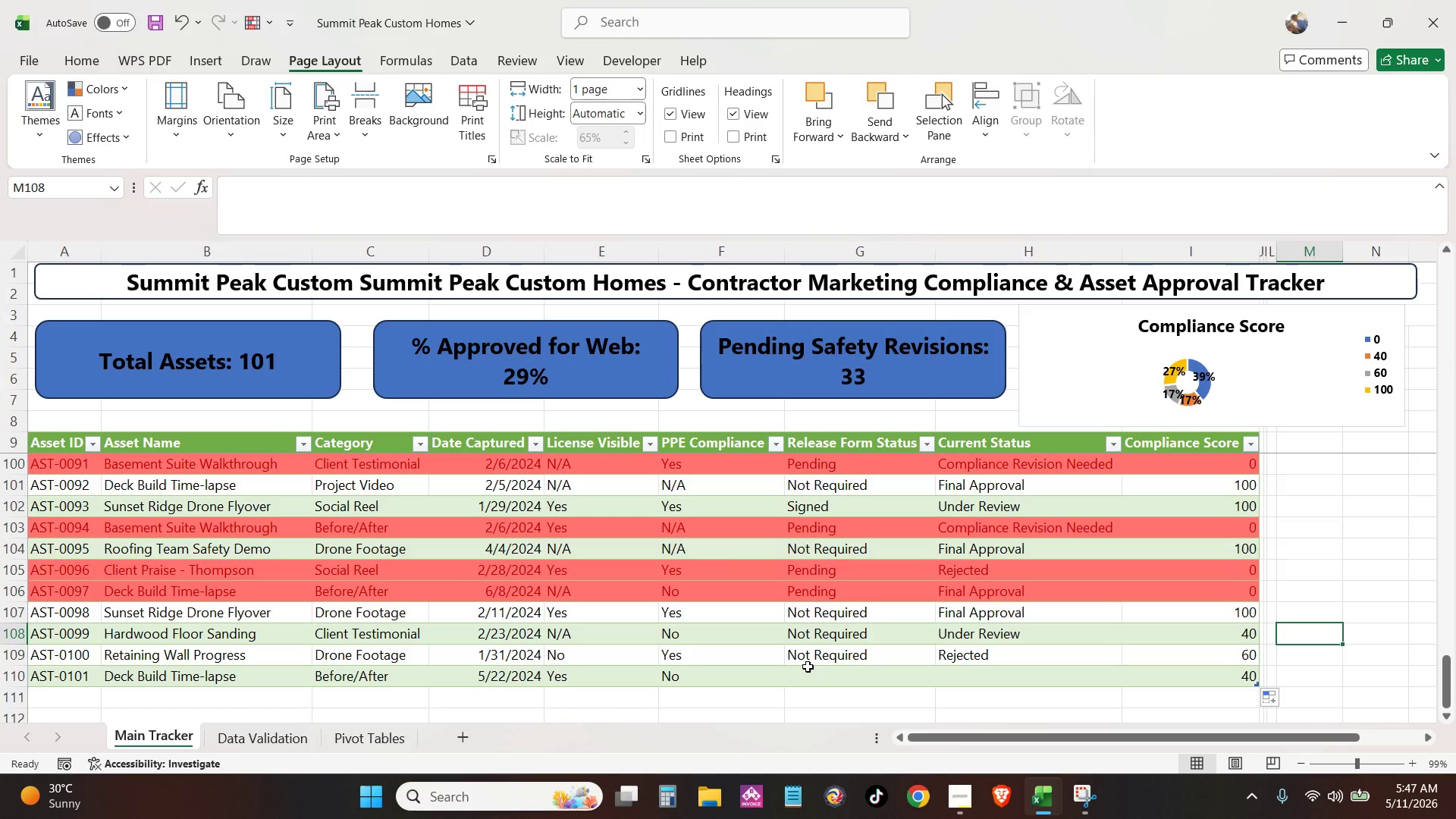 
left_click([666, 678])
 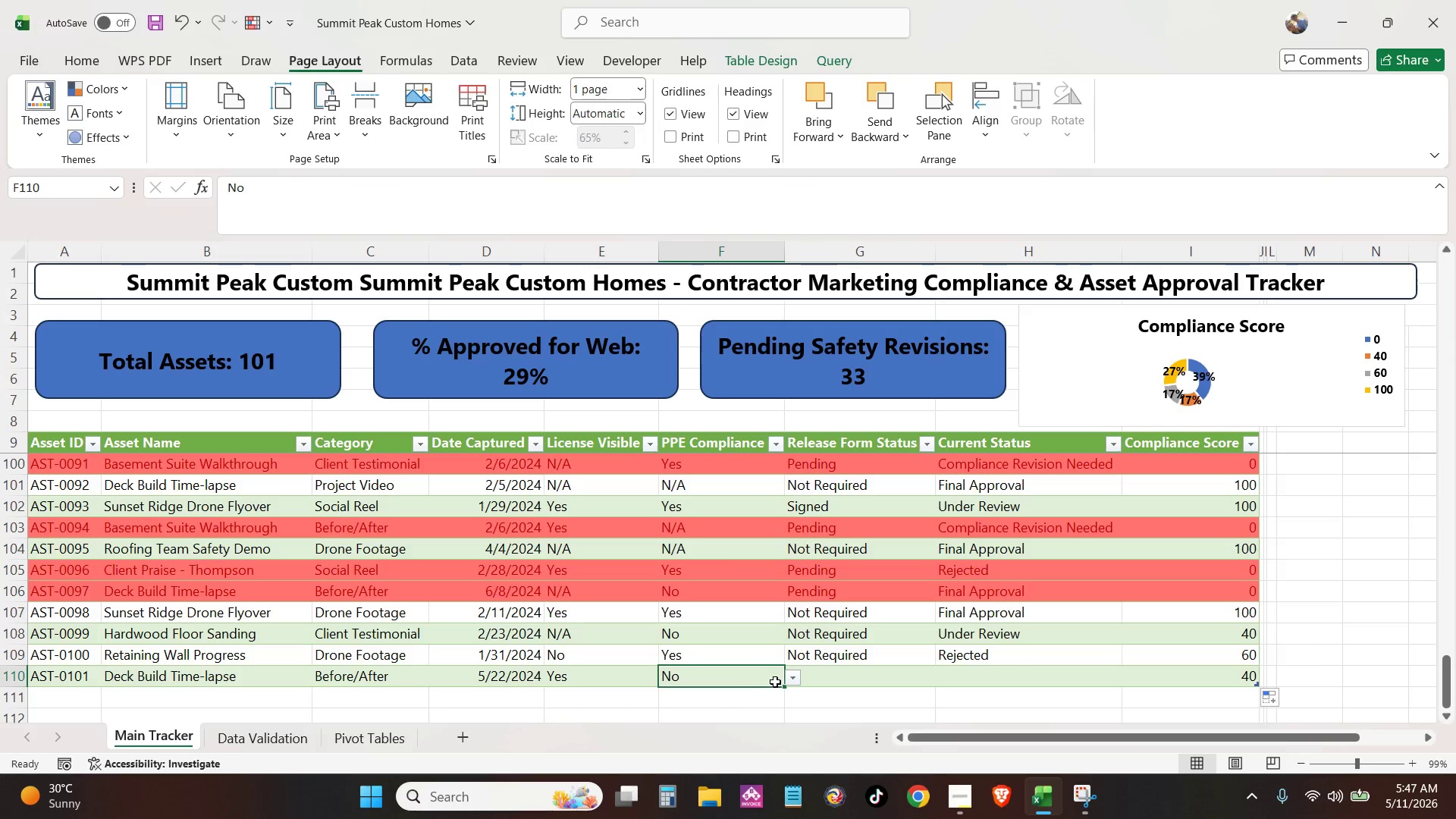 
left_click([788, 681])
 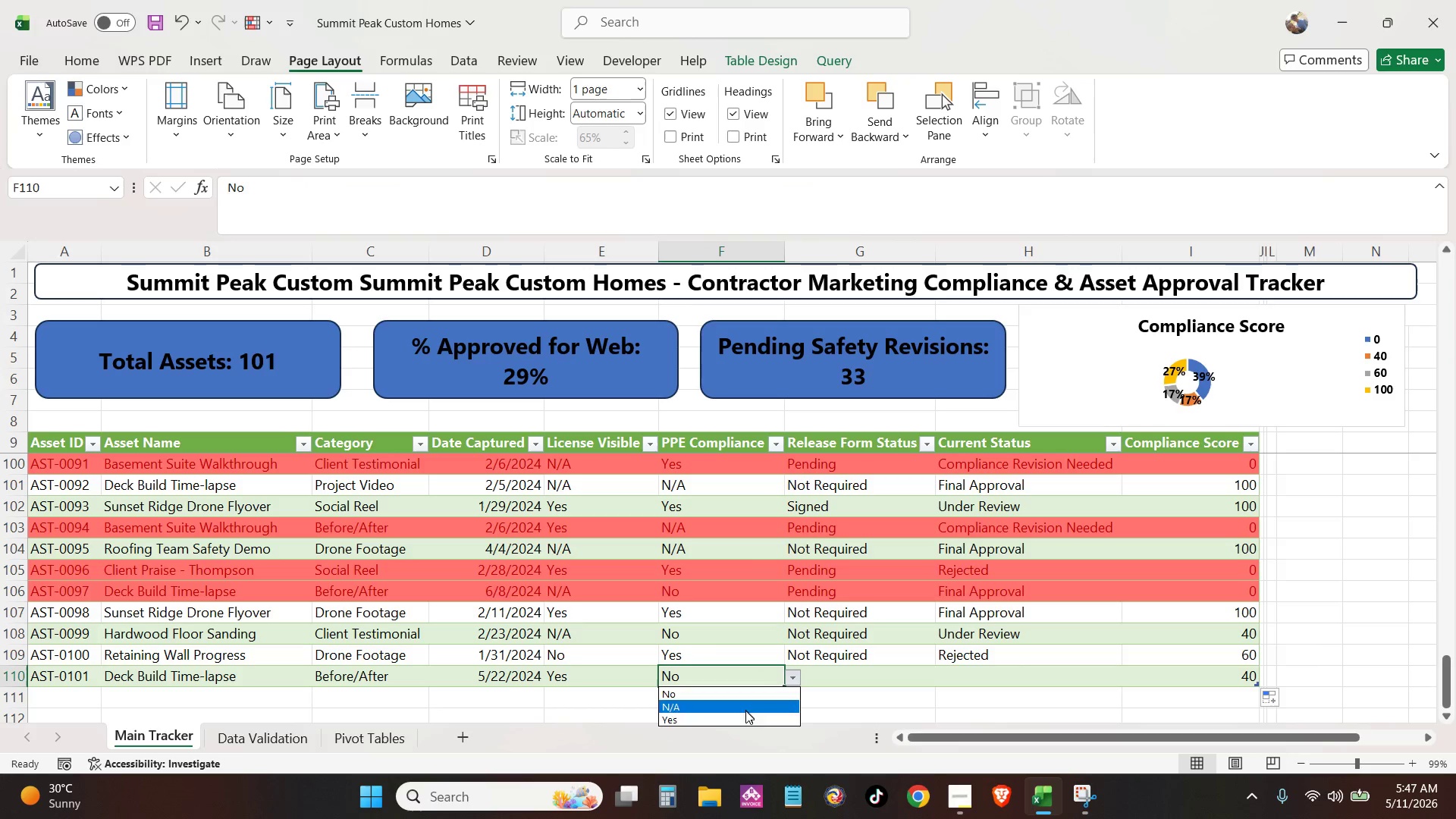 
left_click([745, 717])
 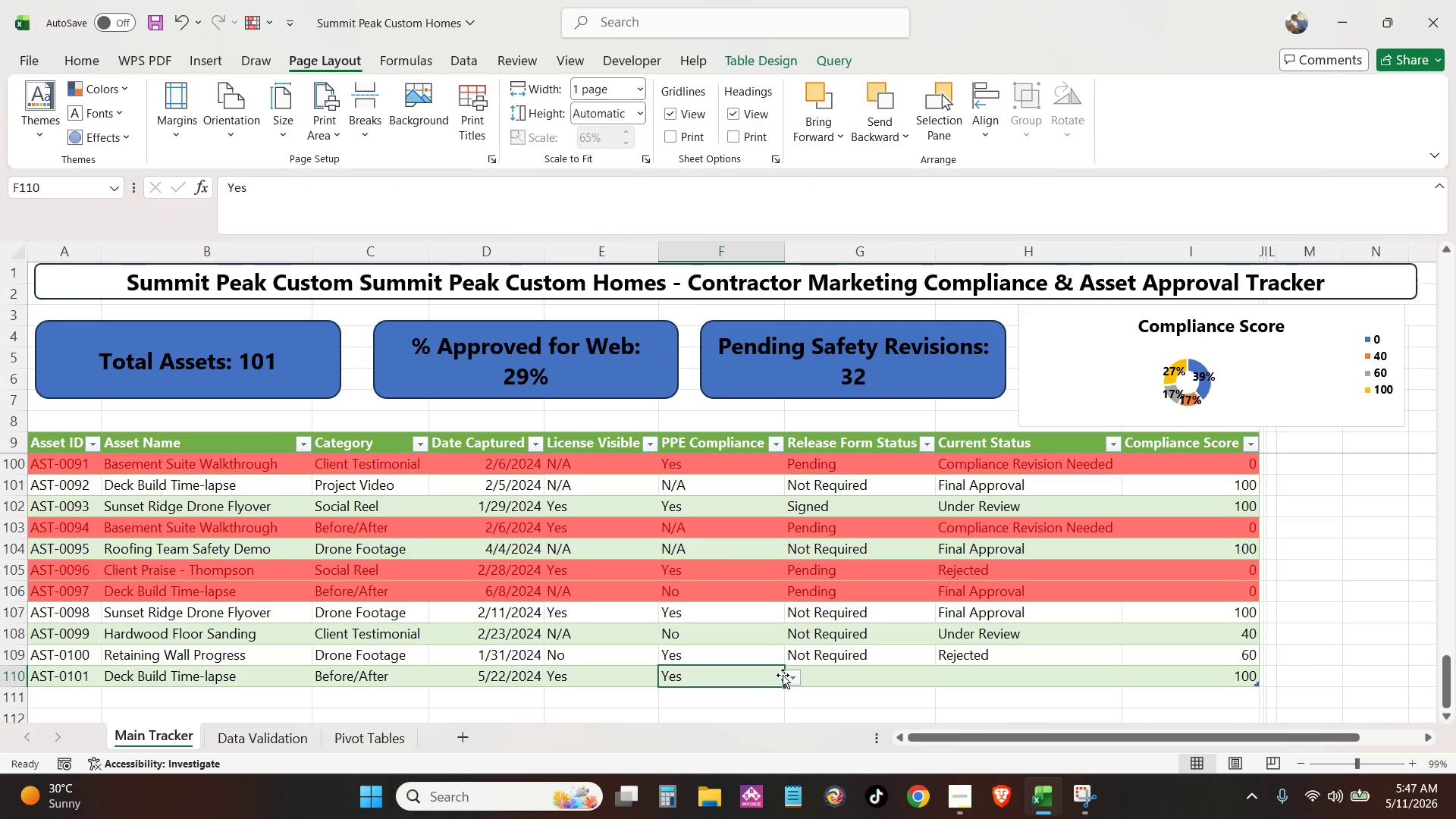 
left_click([794, 677])
 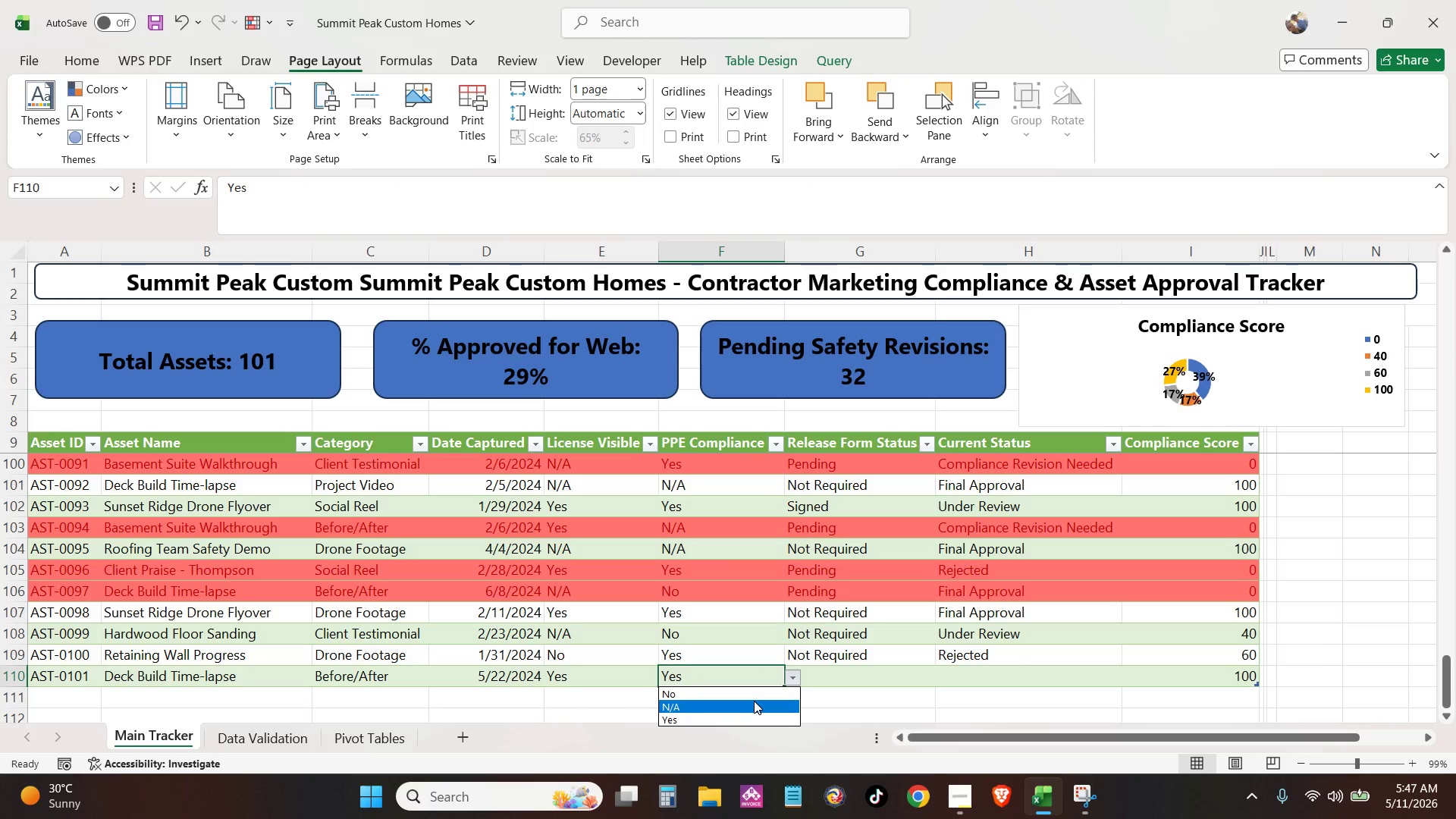 
left_click([751, 706])
 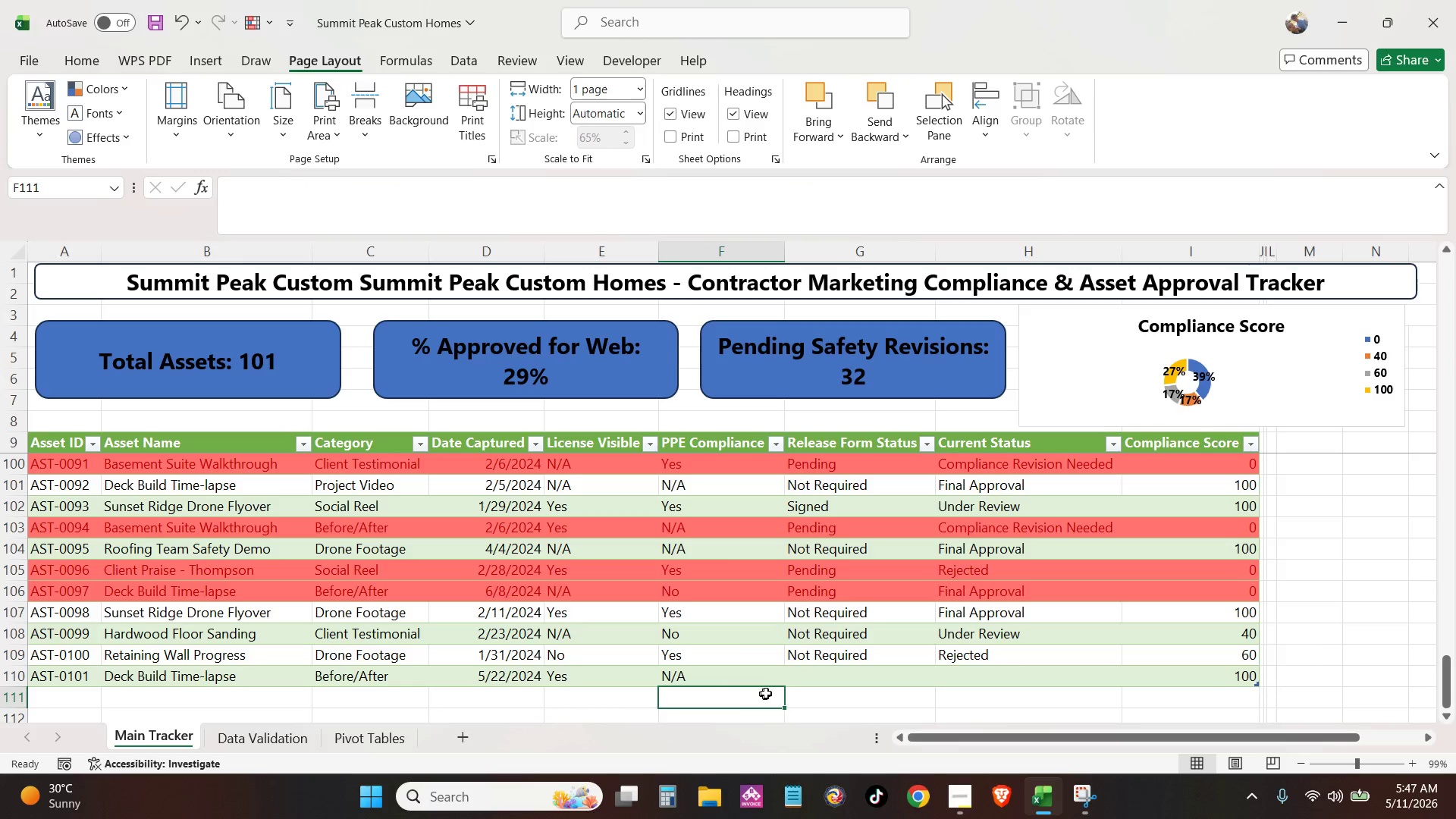 
triple_click([780, 673])
 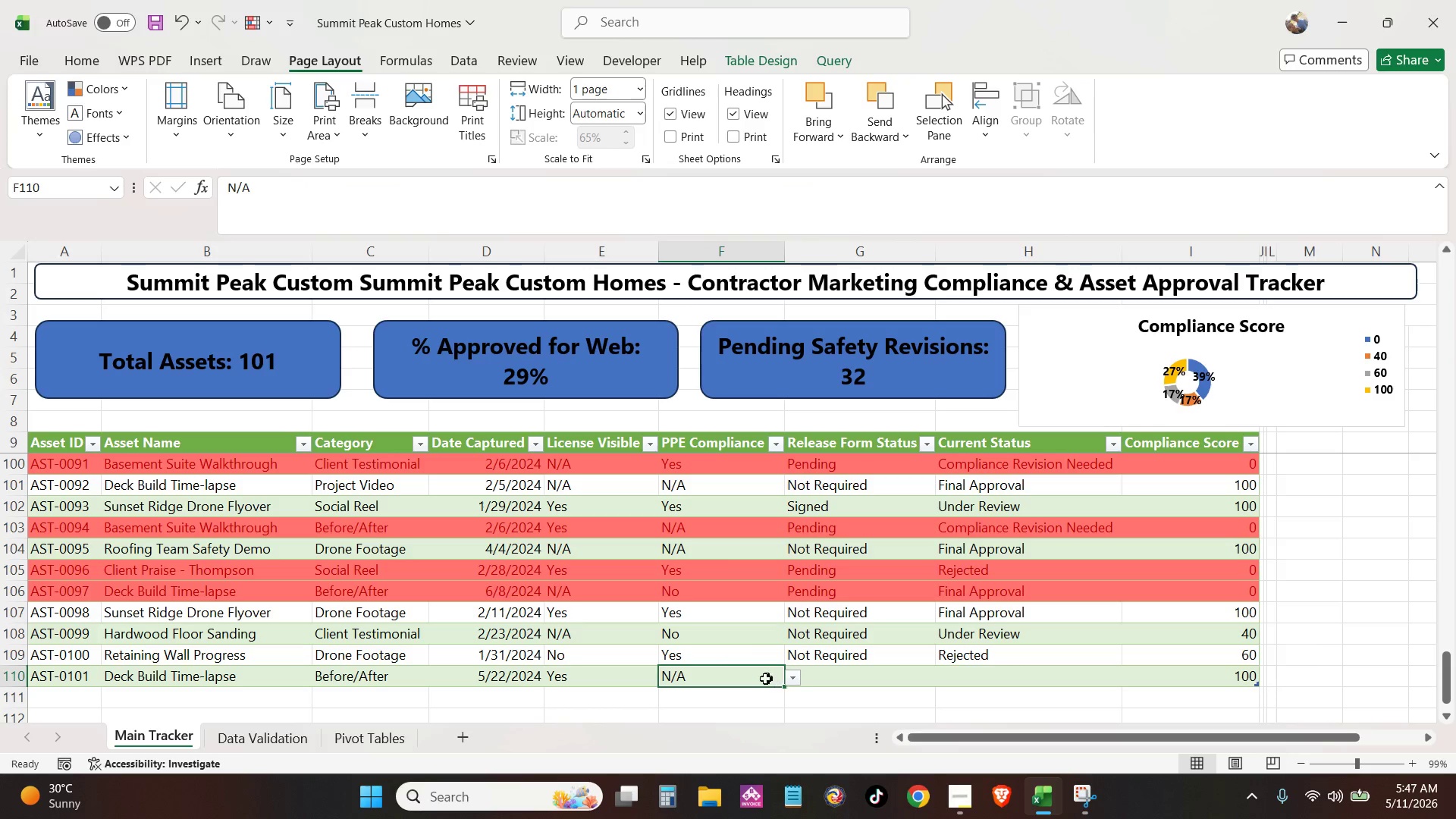 
triple_click([758, 678])
 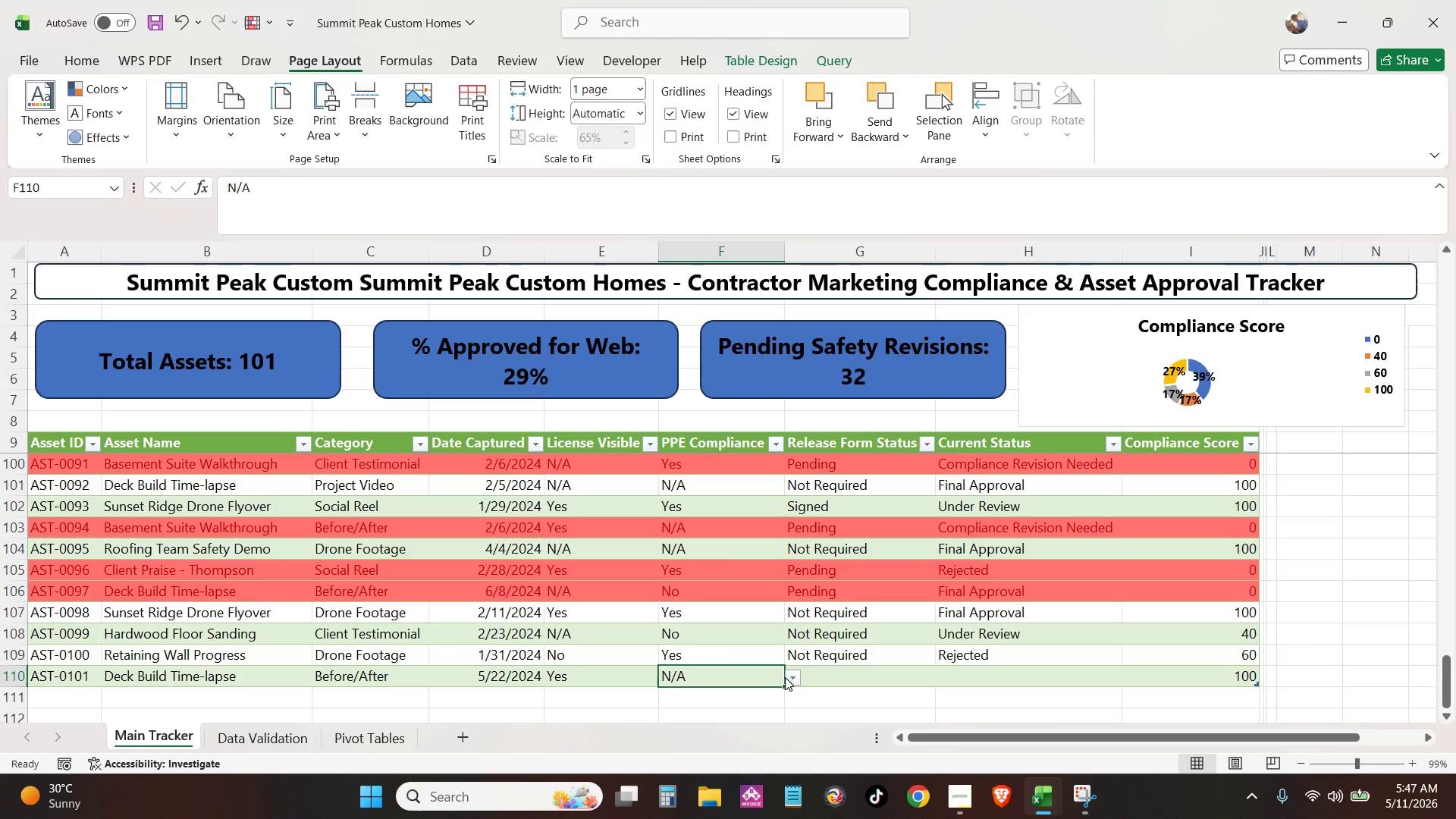 
left_click([795, 678])
 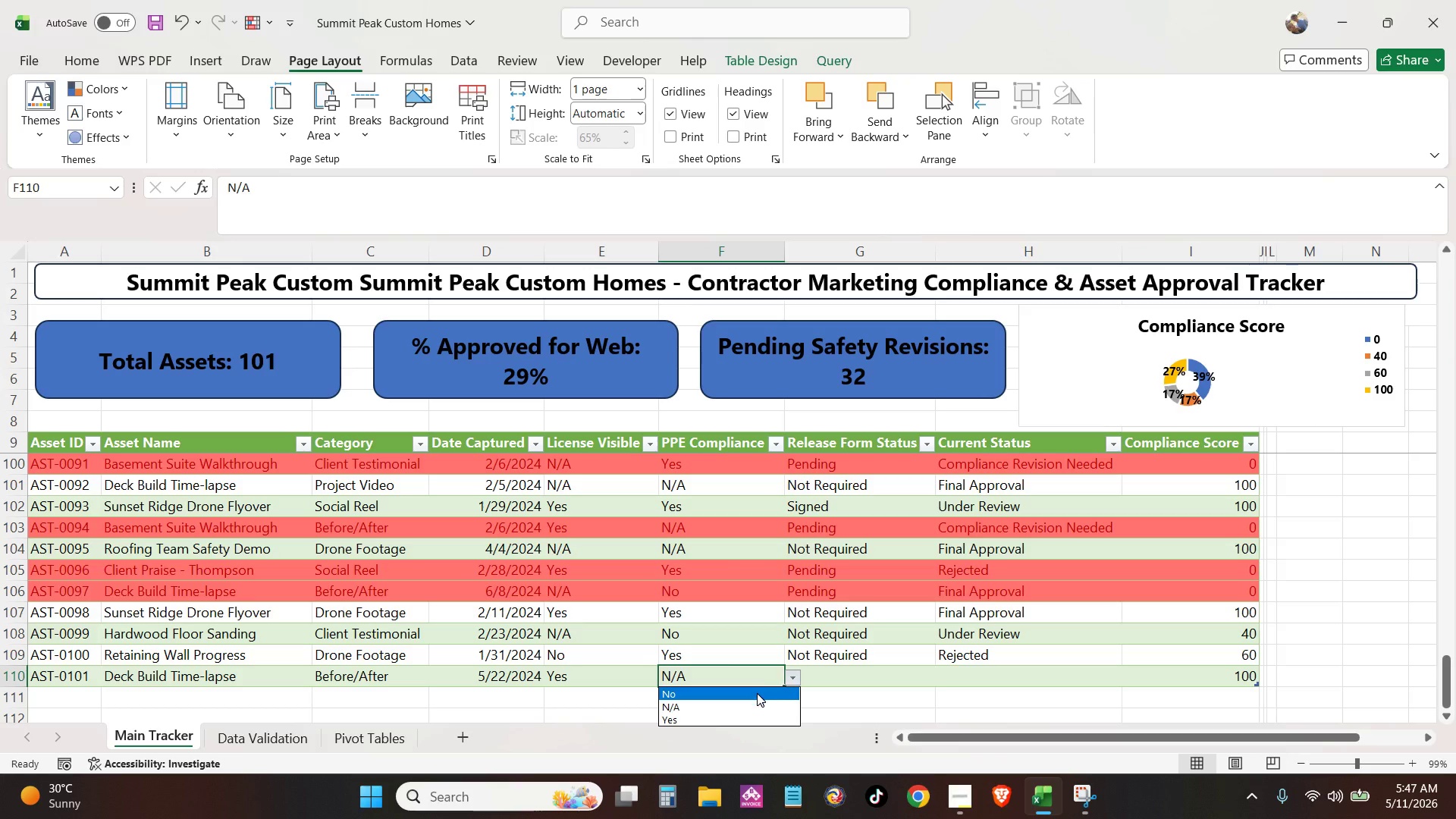 
left_click([757, 693])
 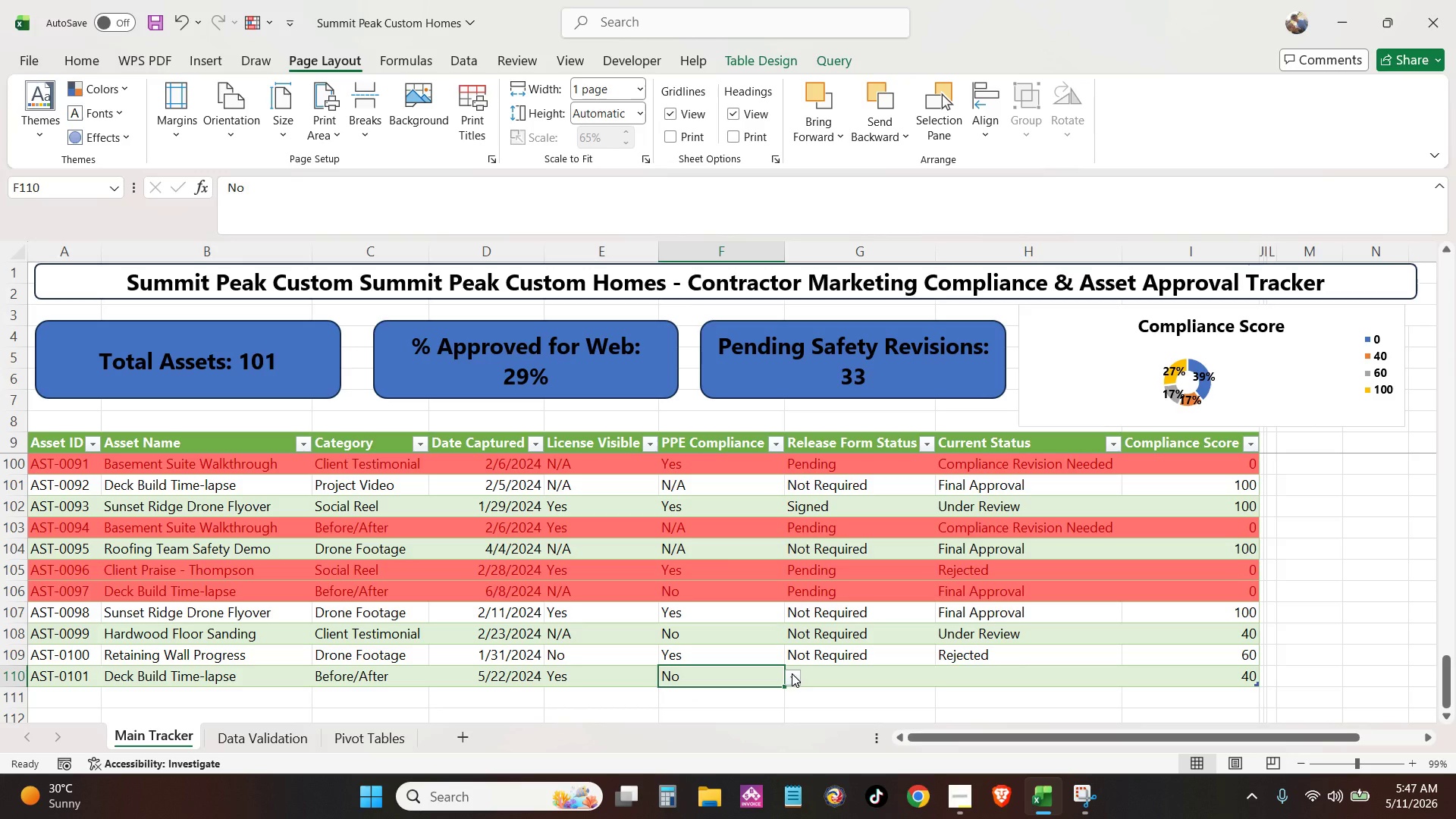 
left_click([792, 674])
 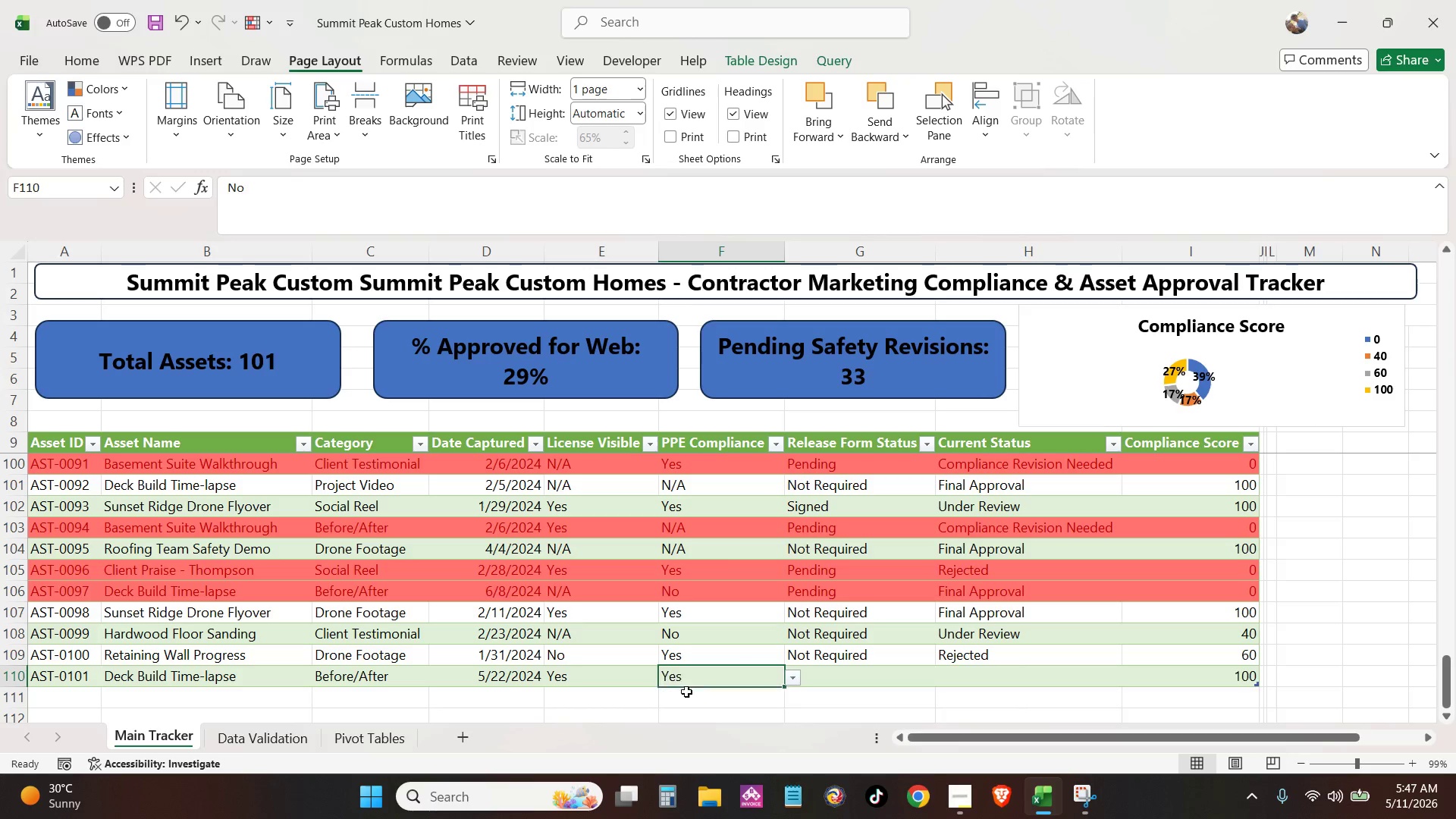 
double_click([632, 676])
 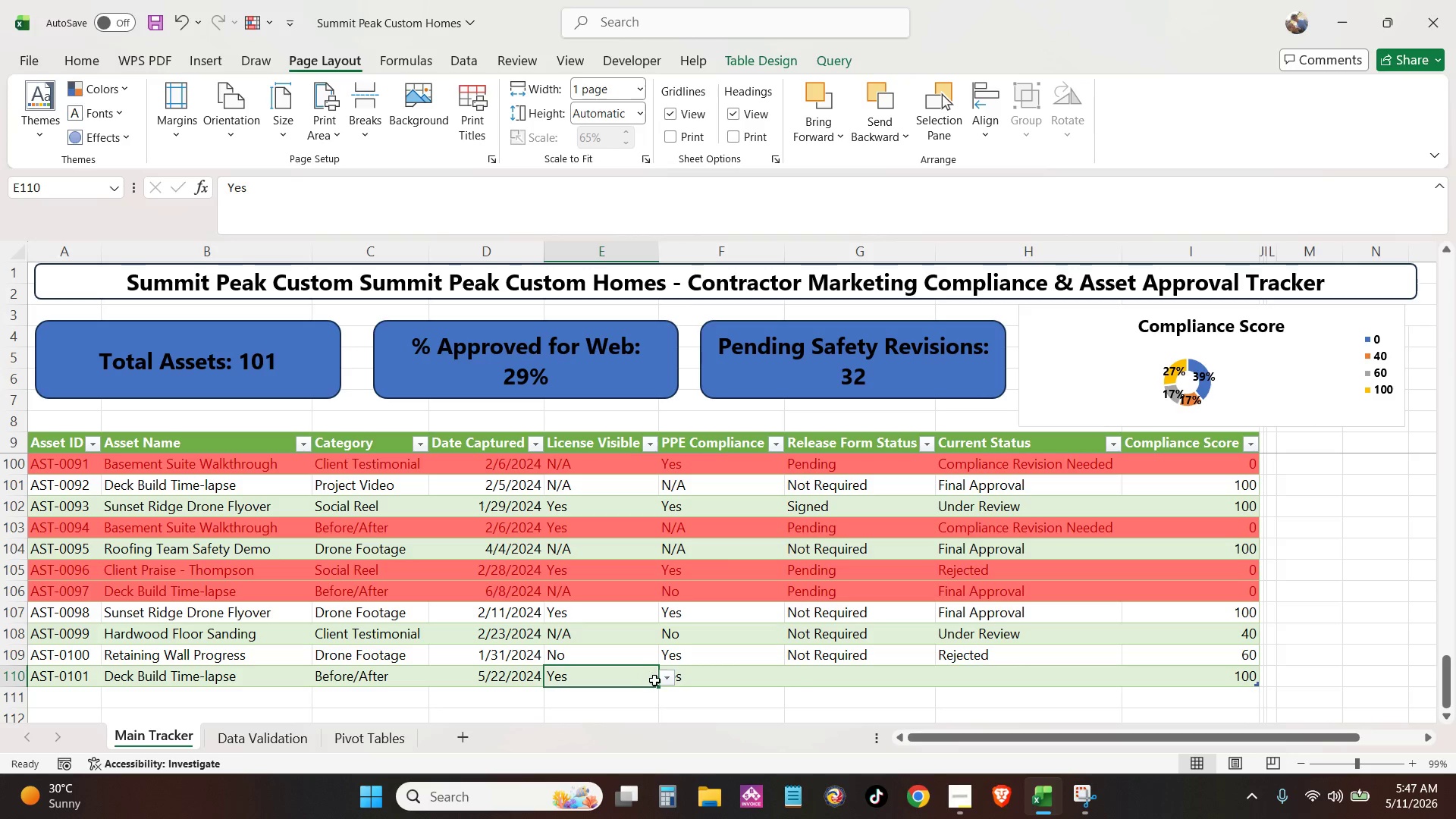 
triple_click([656, 680])
 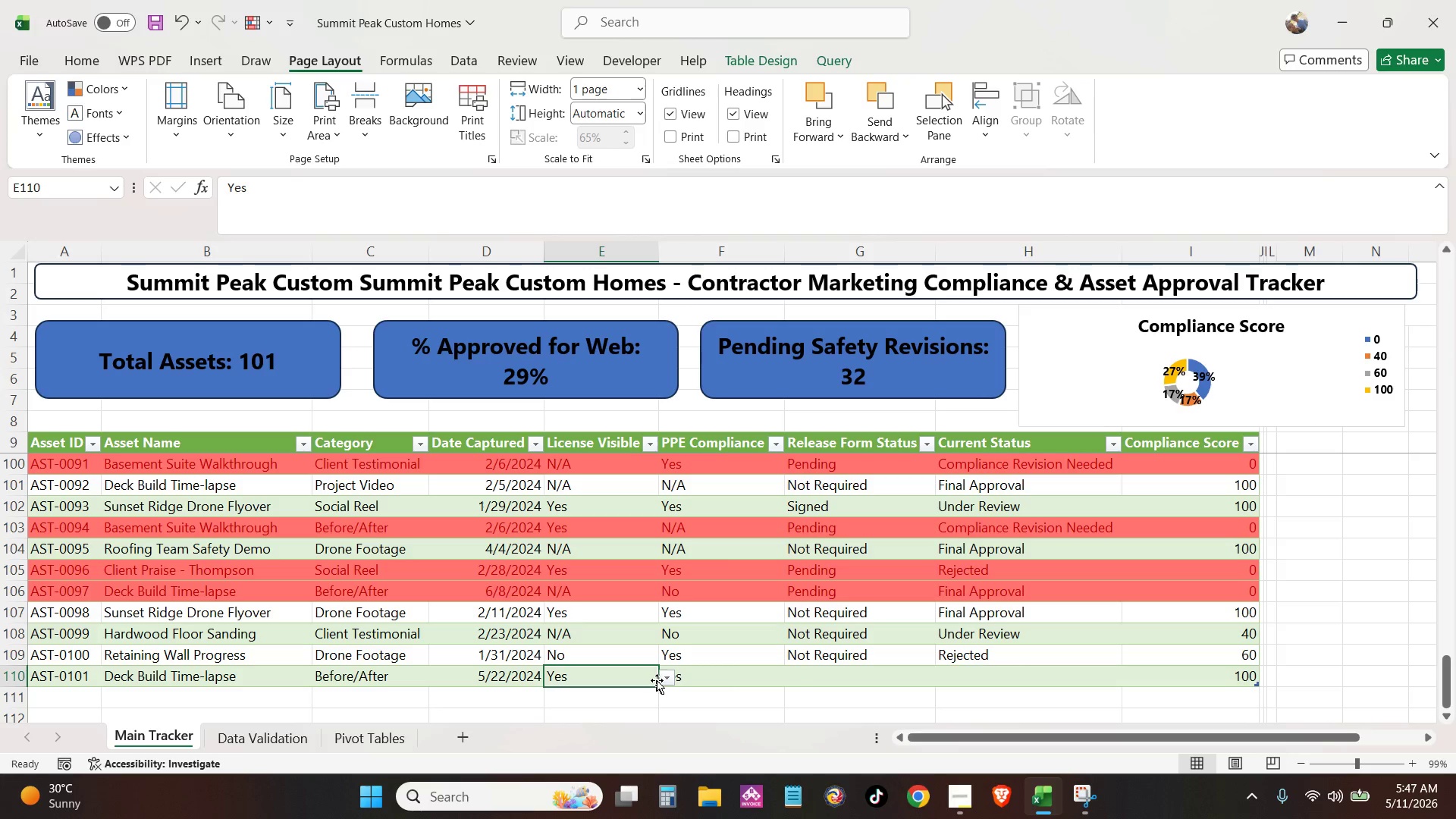 
triple_click([665, 679])
 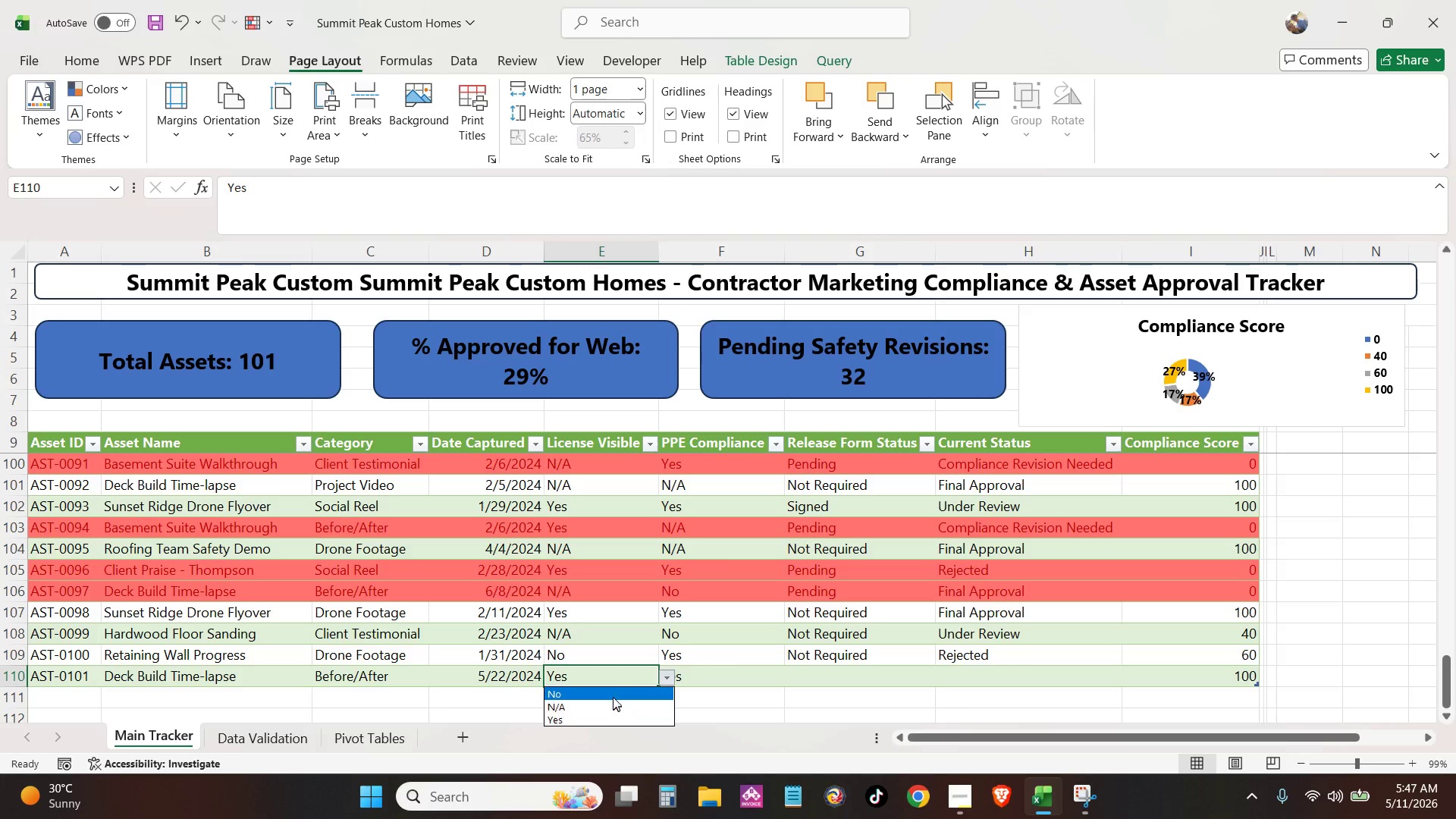 
left_click([615, 692])
 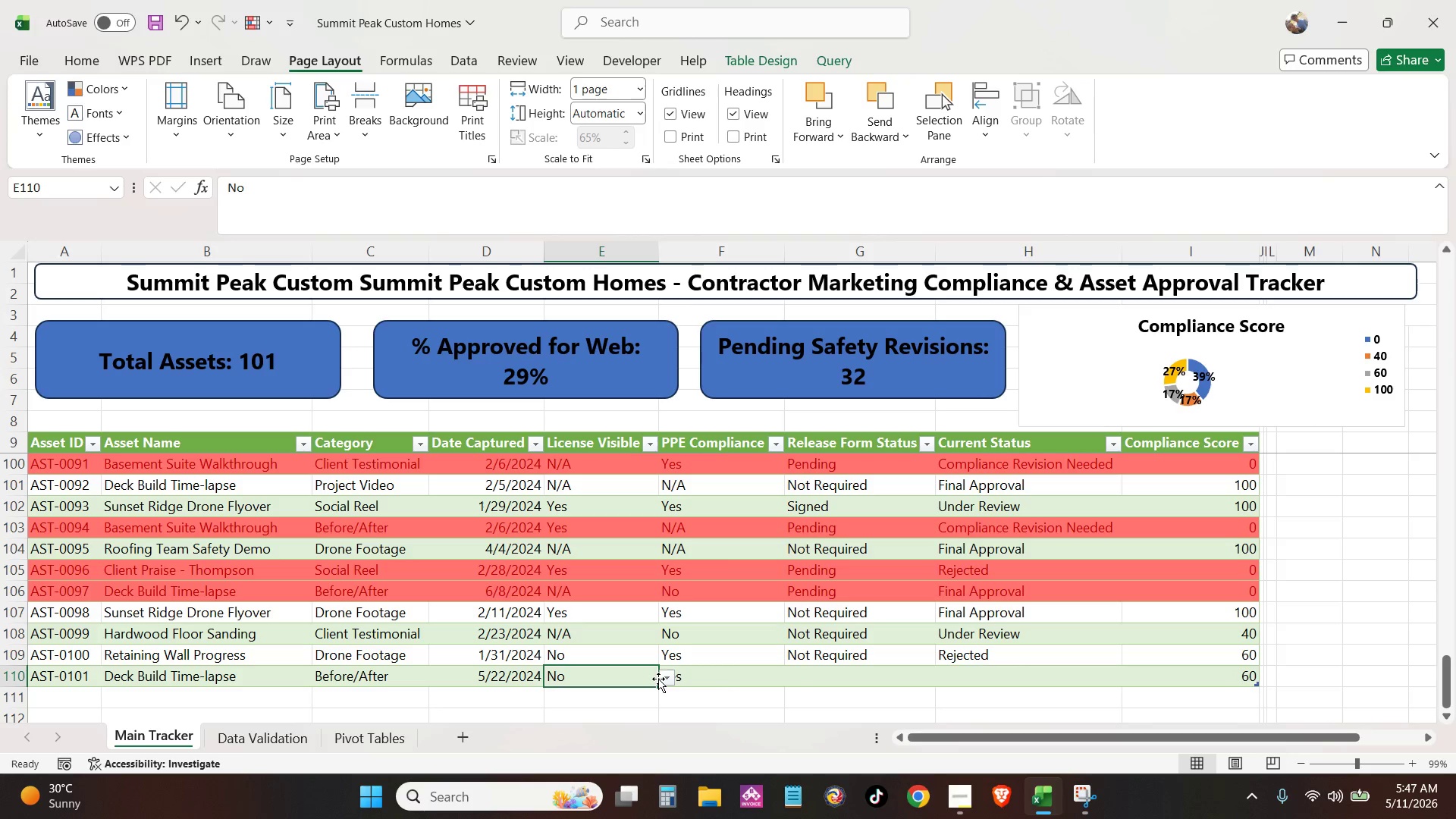 
left_click([662, 679])
 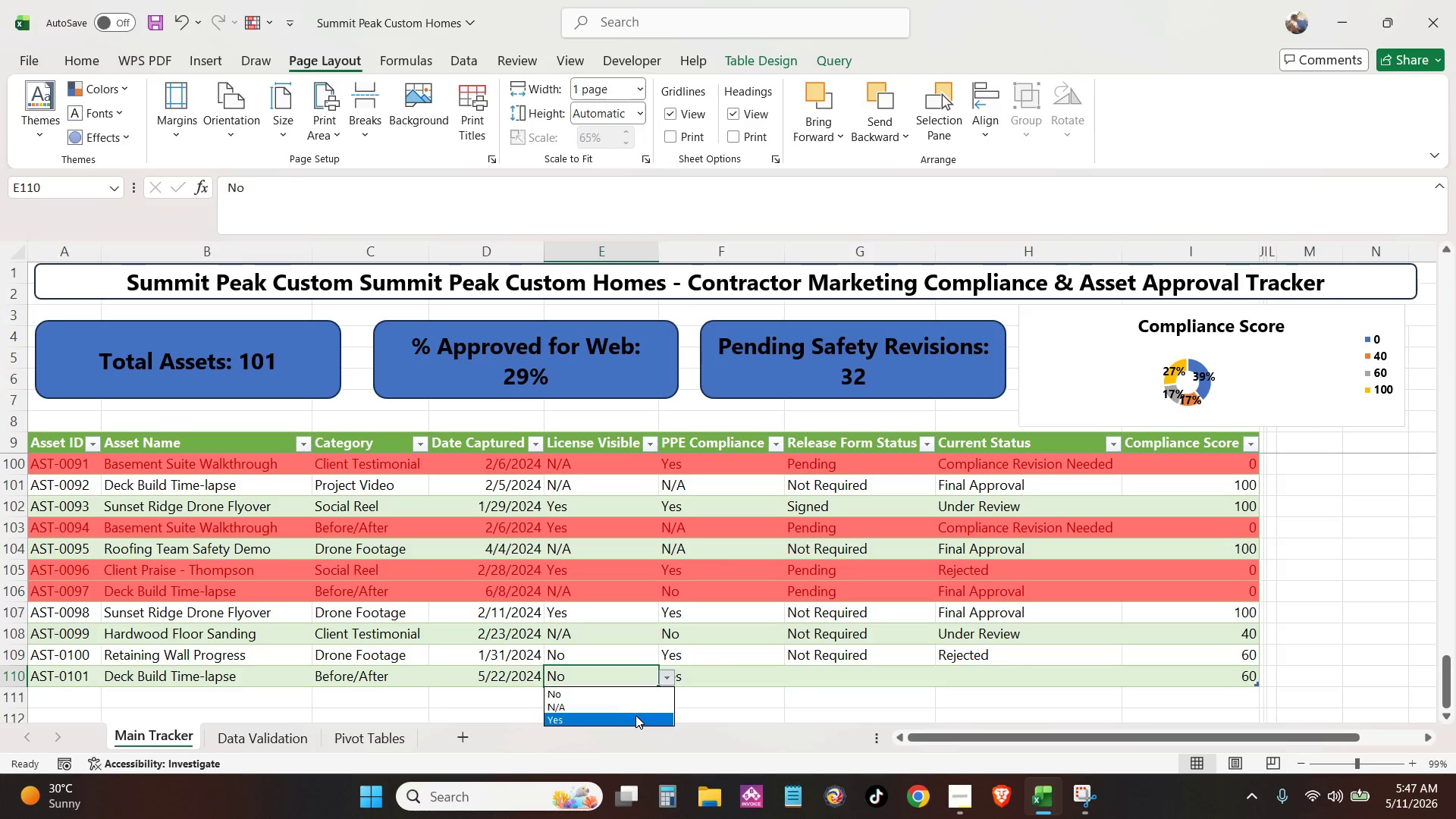 
left_click([638, 717])
 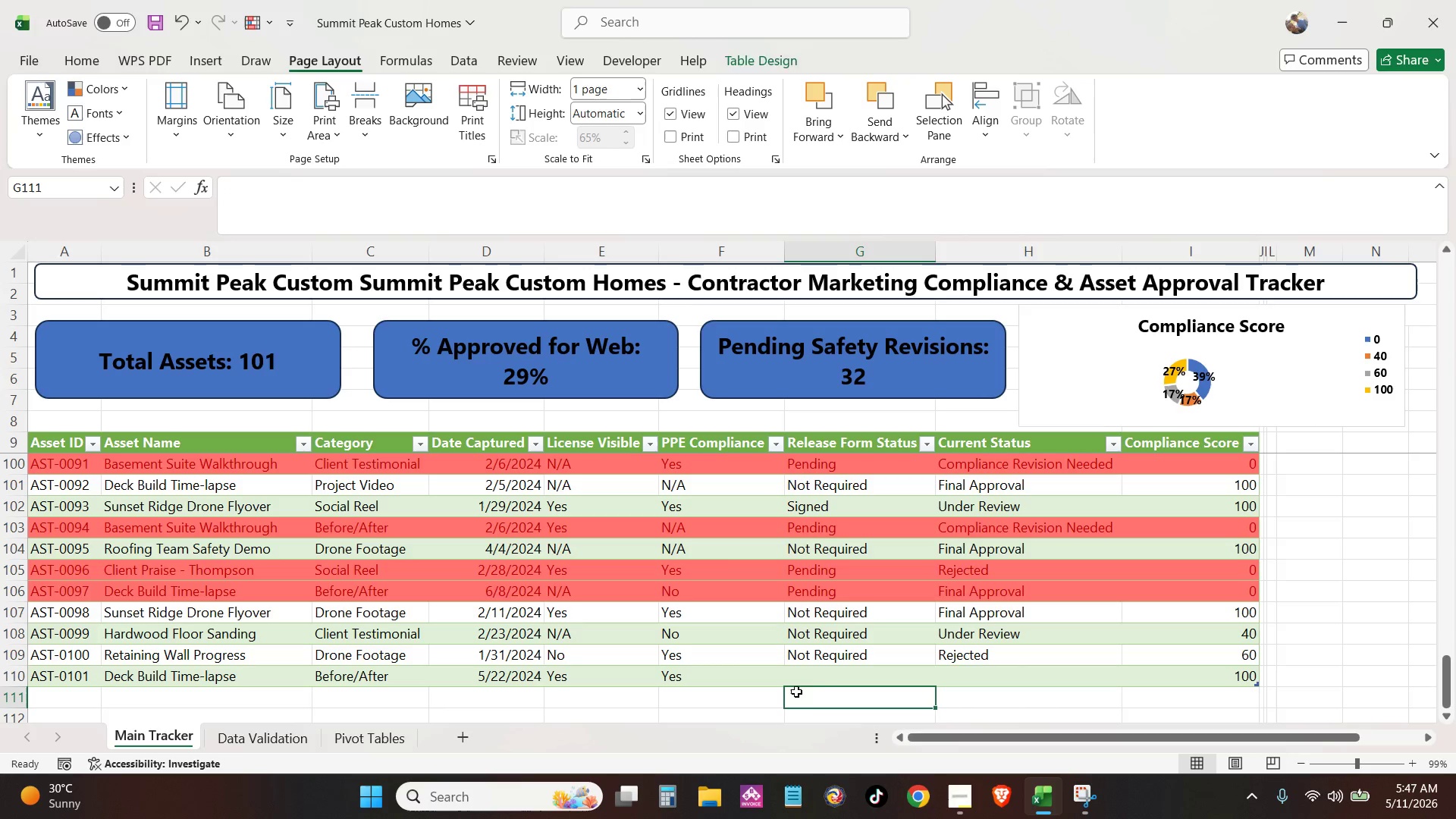 
double_click([822, 686])
 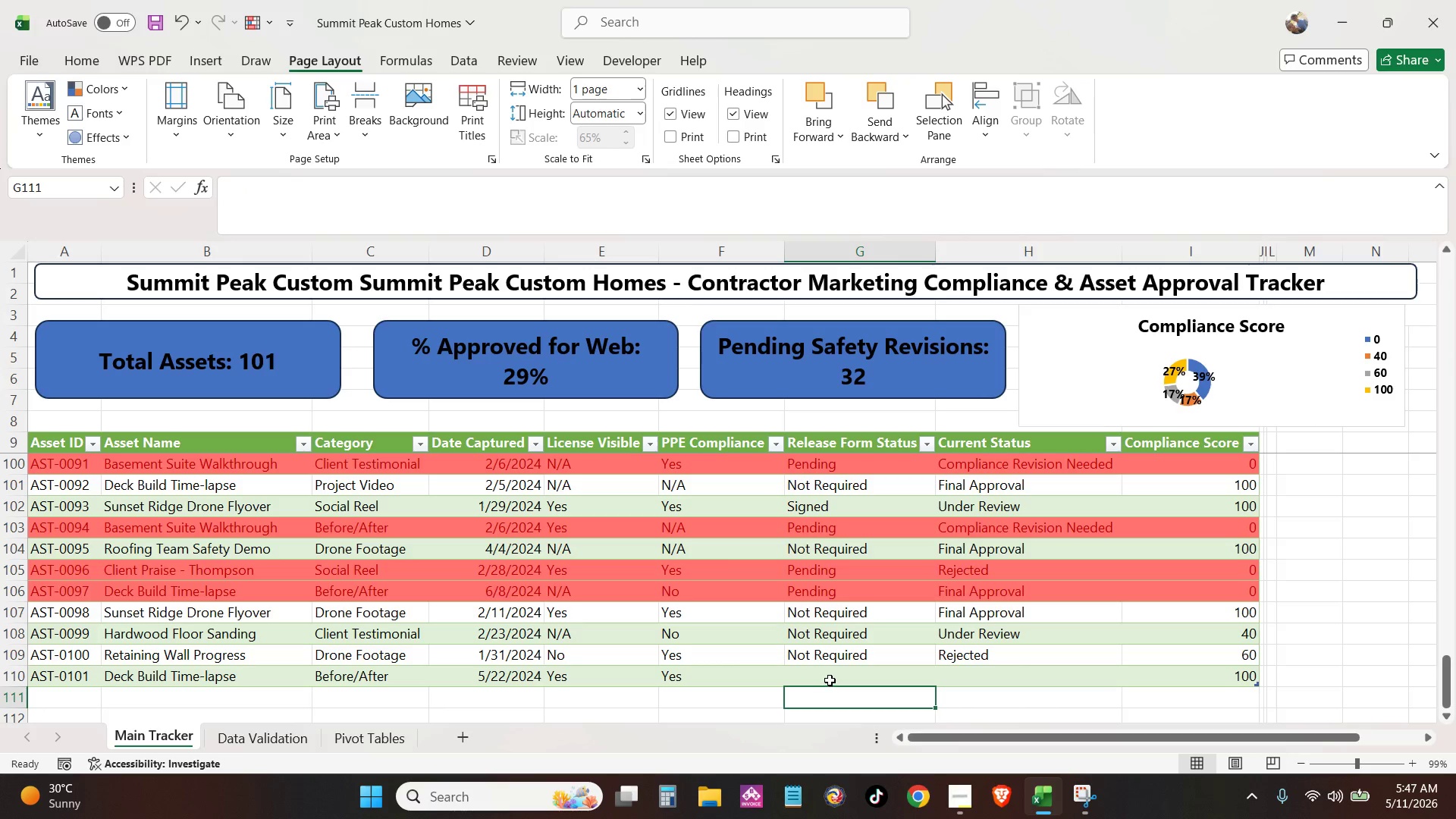 
triple_click([830, 680])
 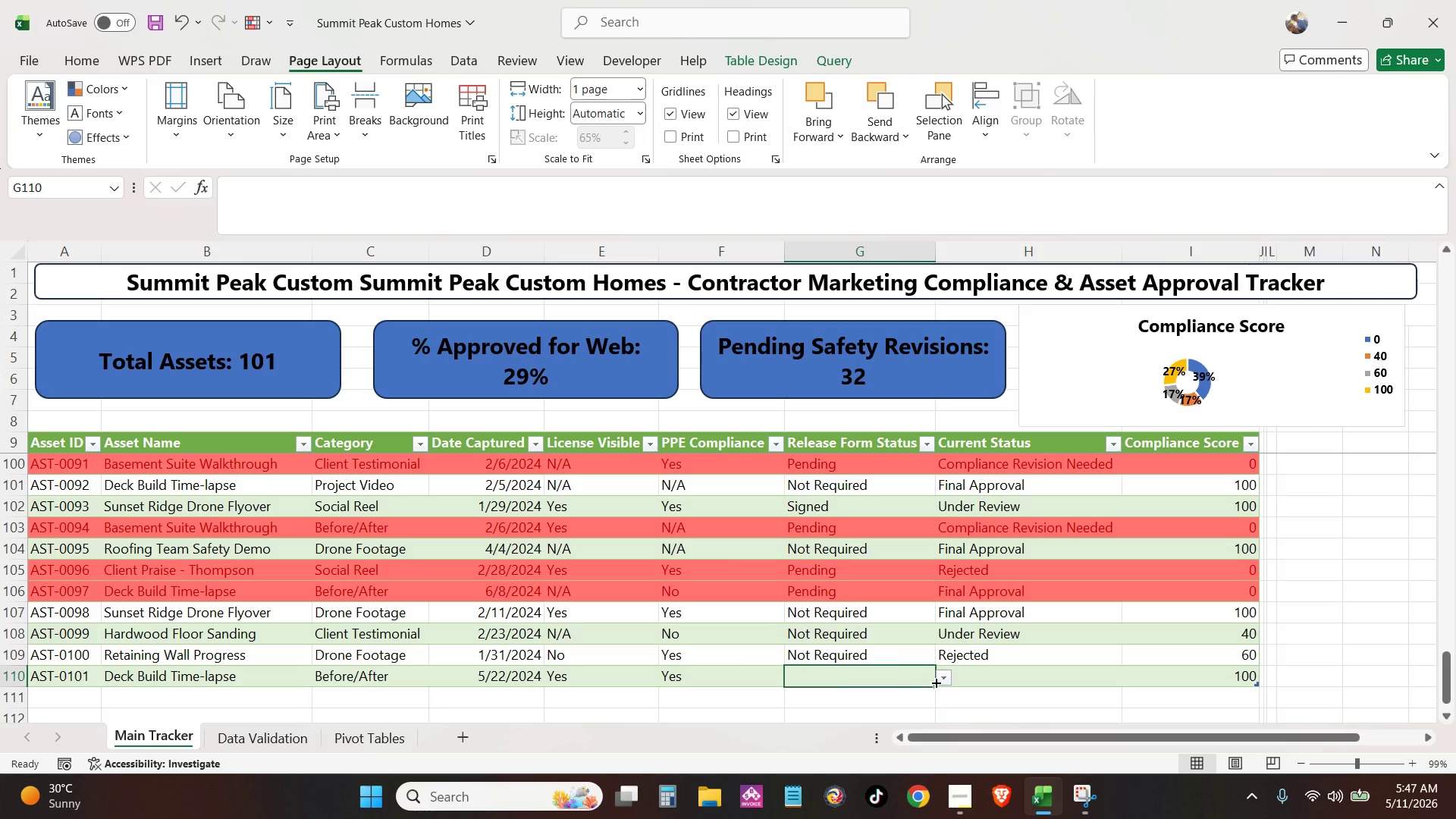 
left_click([946, 681])
 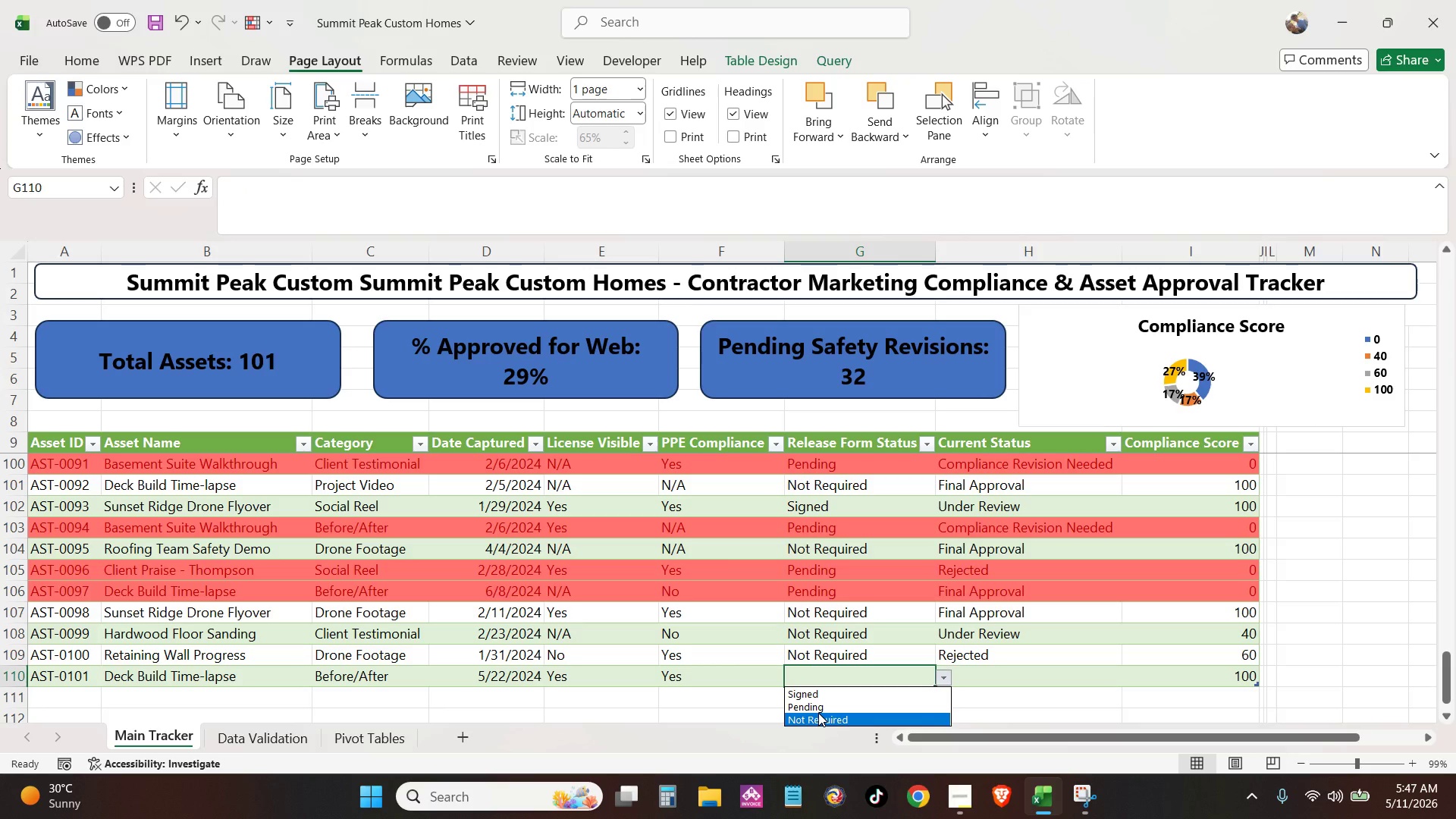 
left_click([818, 713])
 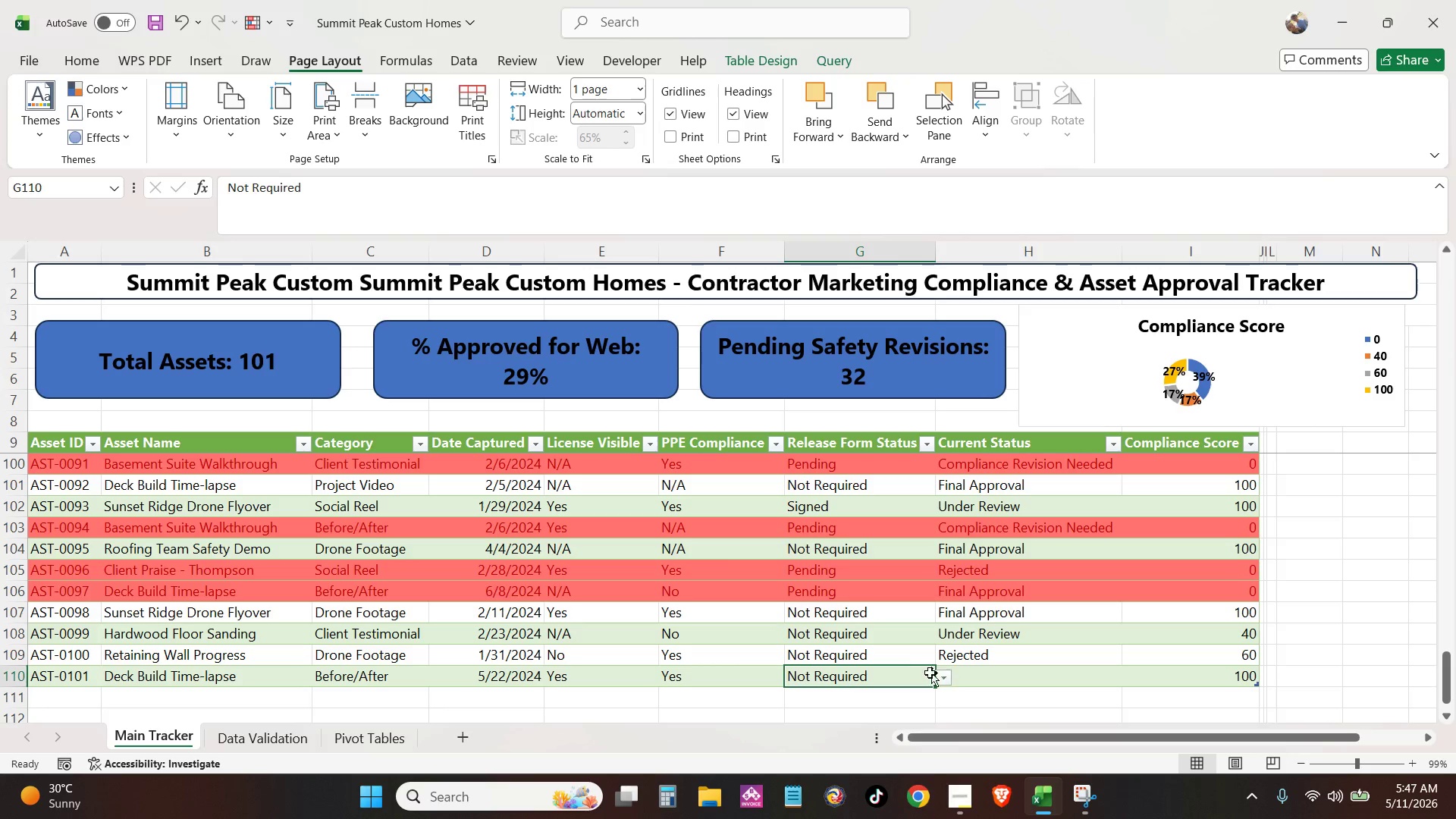 
left_click([985, 677])
 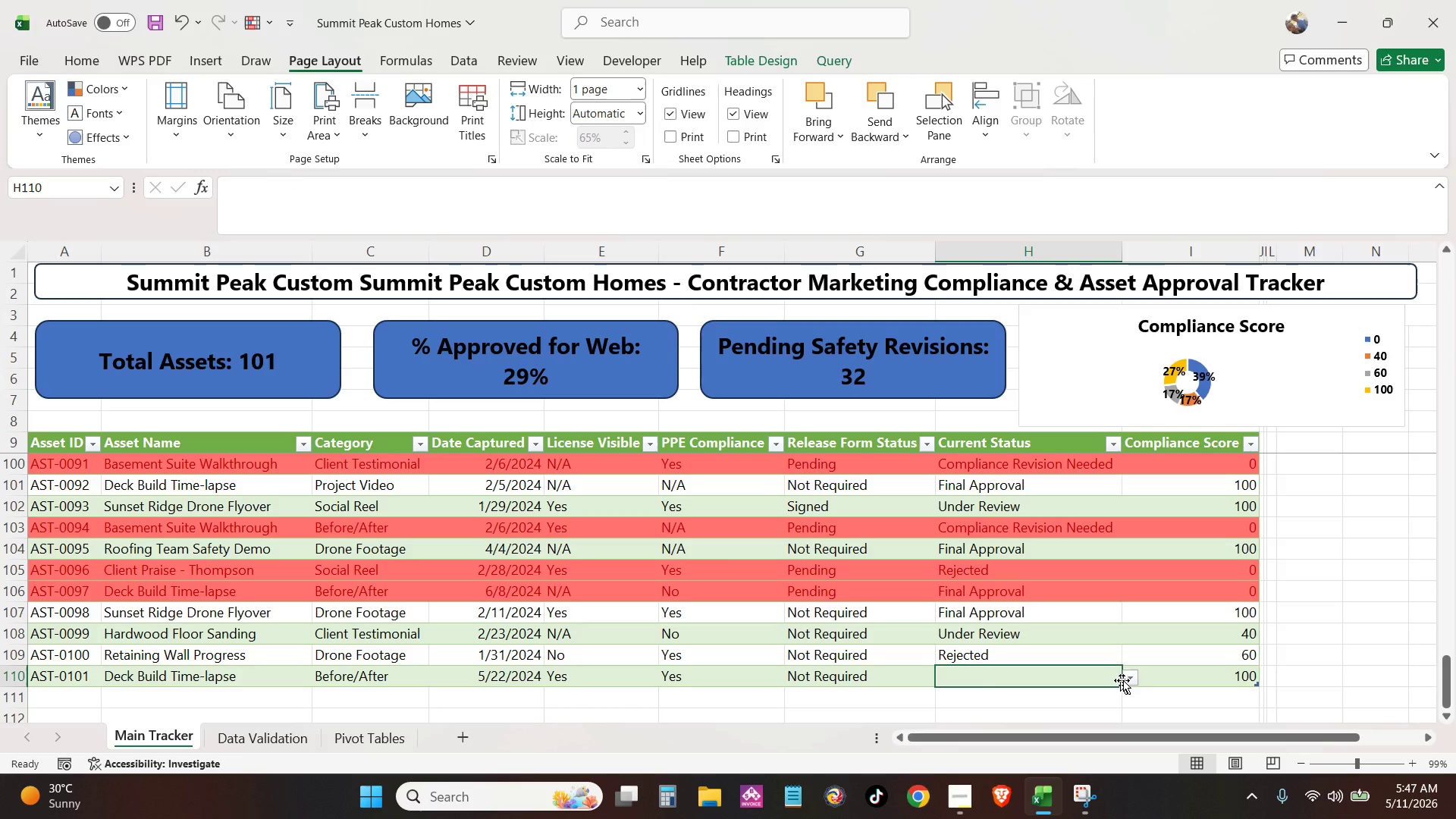 
left_click([1131, 678])
 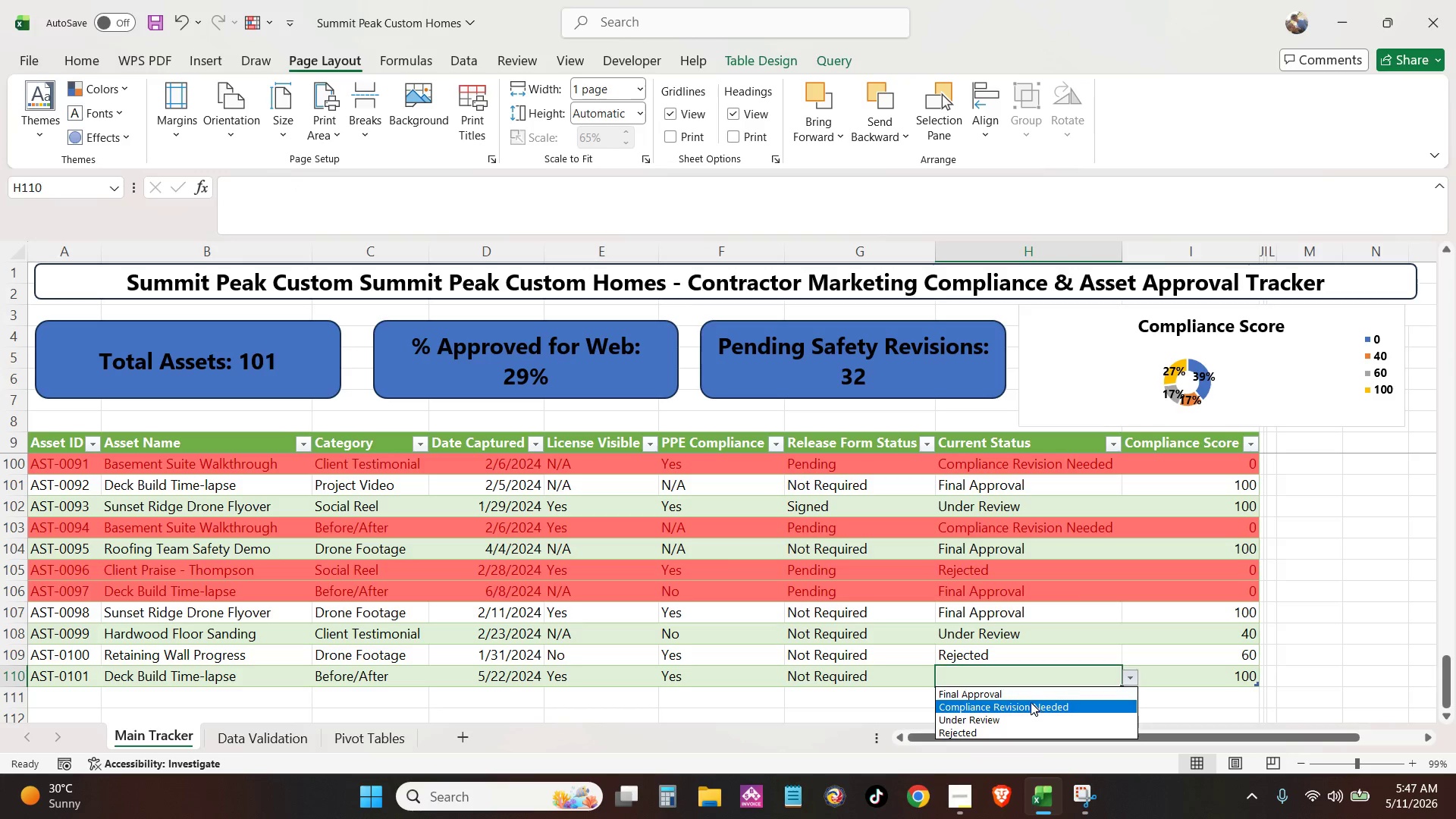 
left_click([1030, 695])
 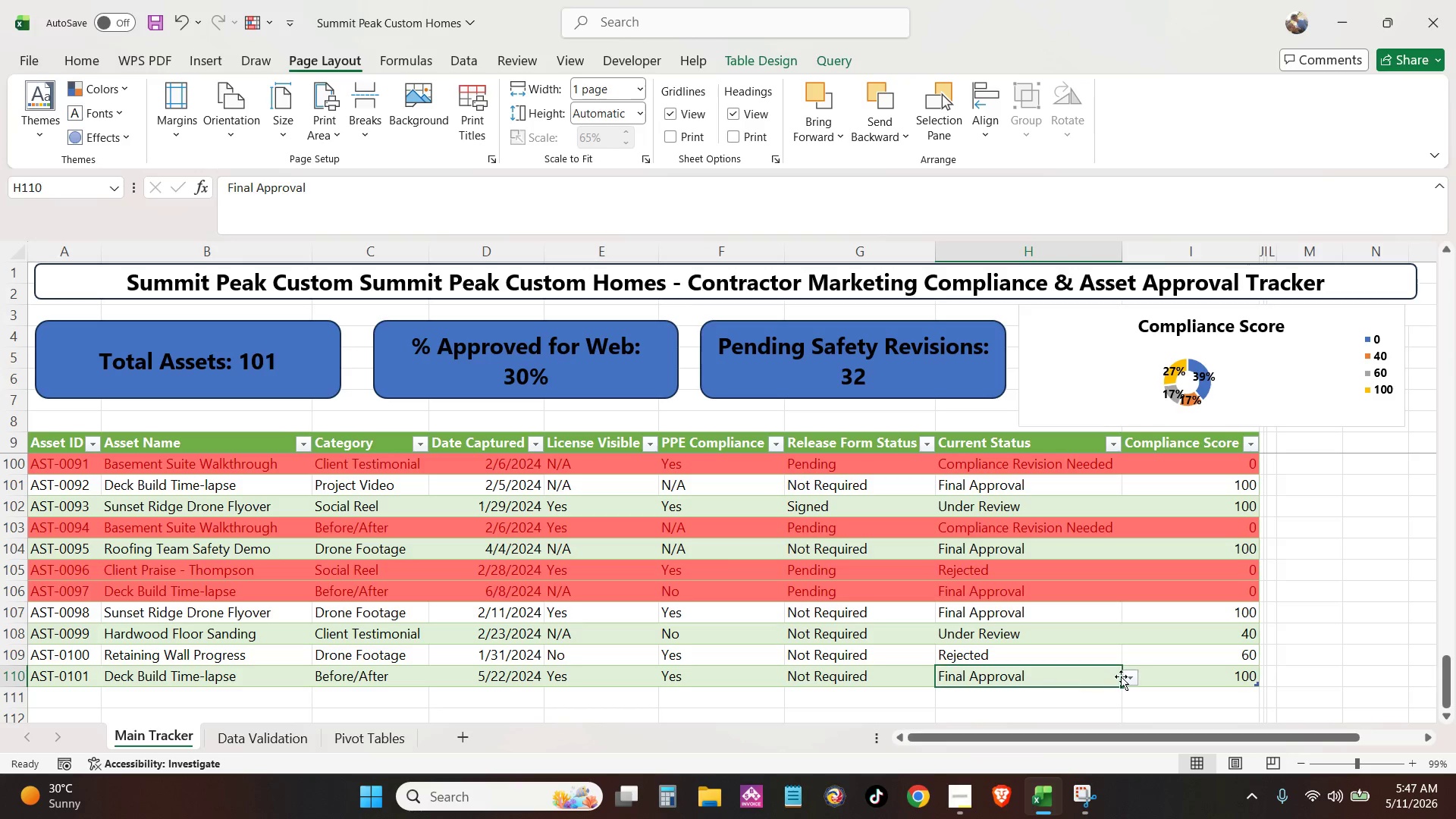 
left_click([1129, 674])
 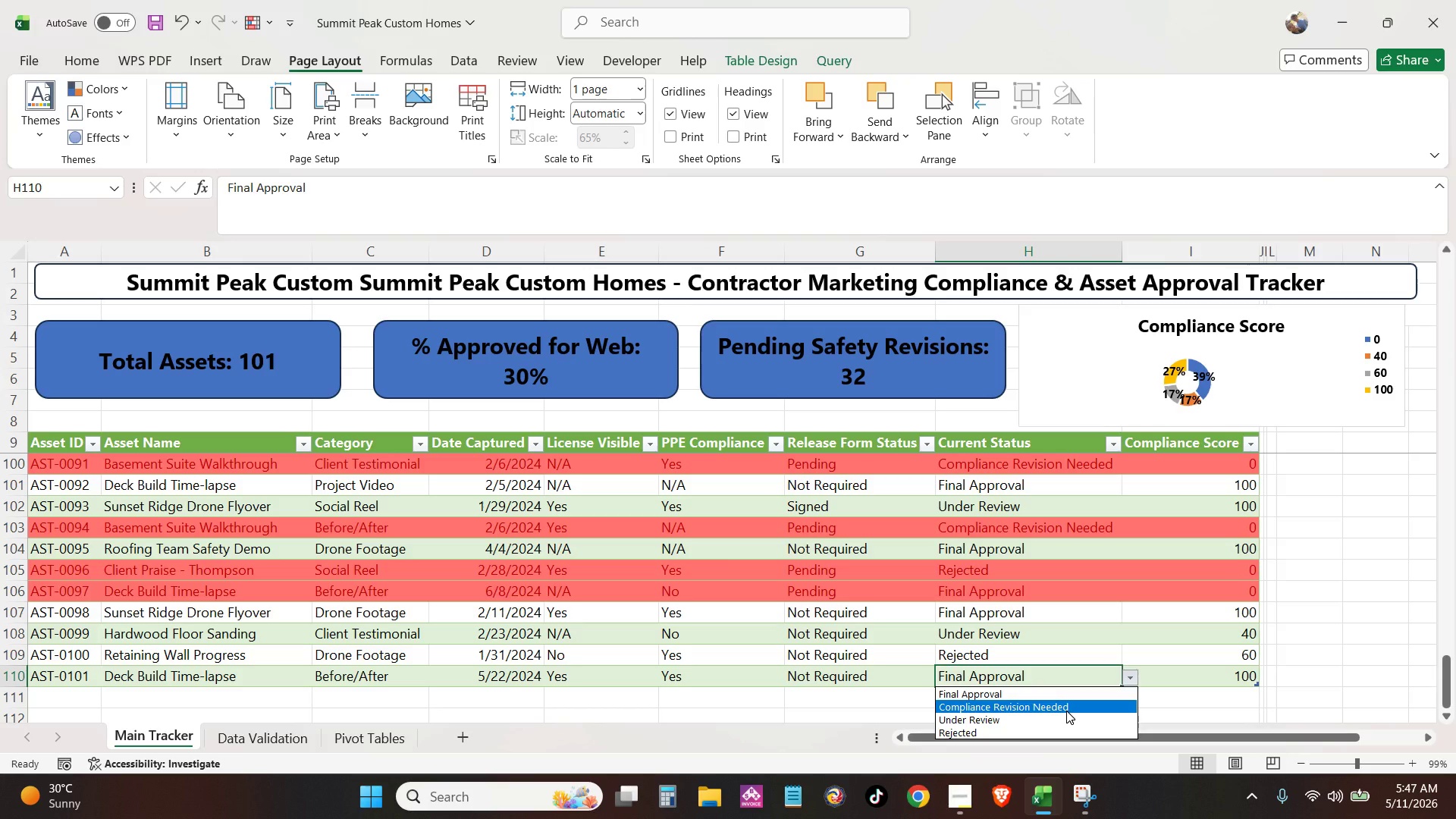 
left_click([1064, 711])
 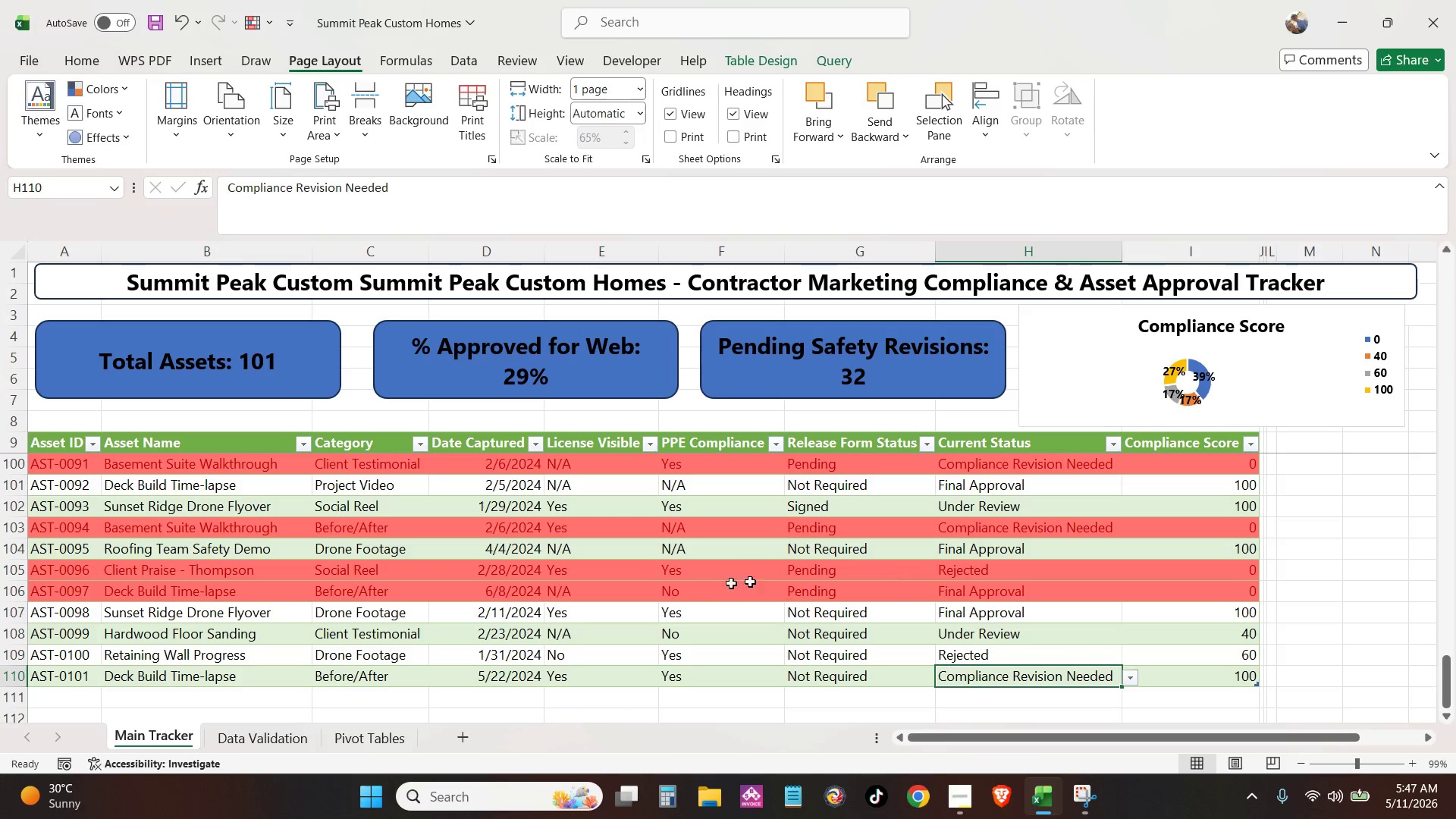 
wait(5.27)
 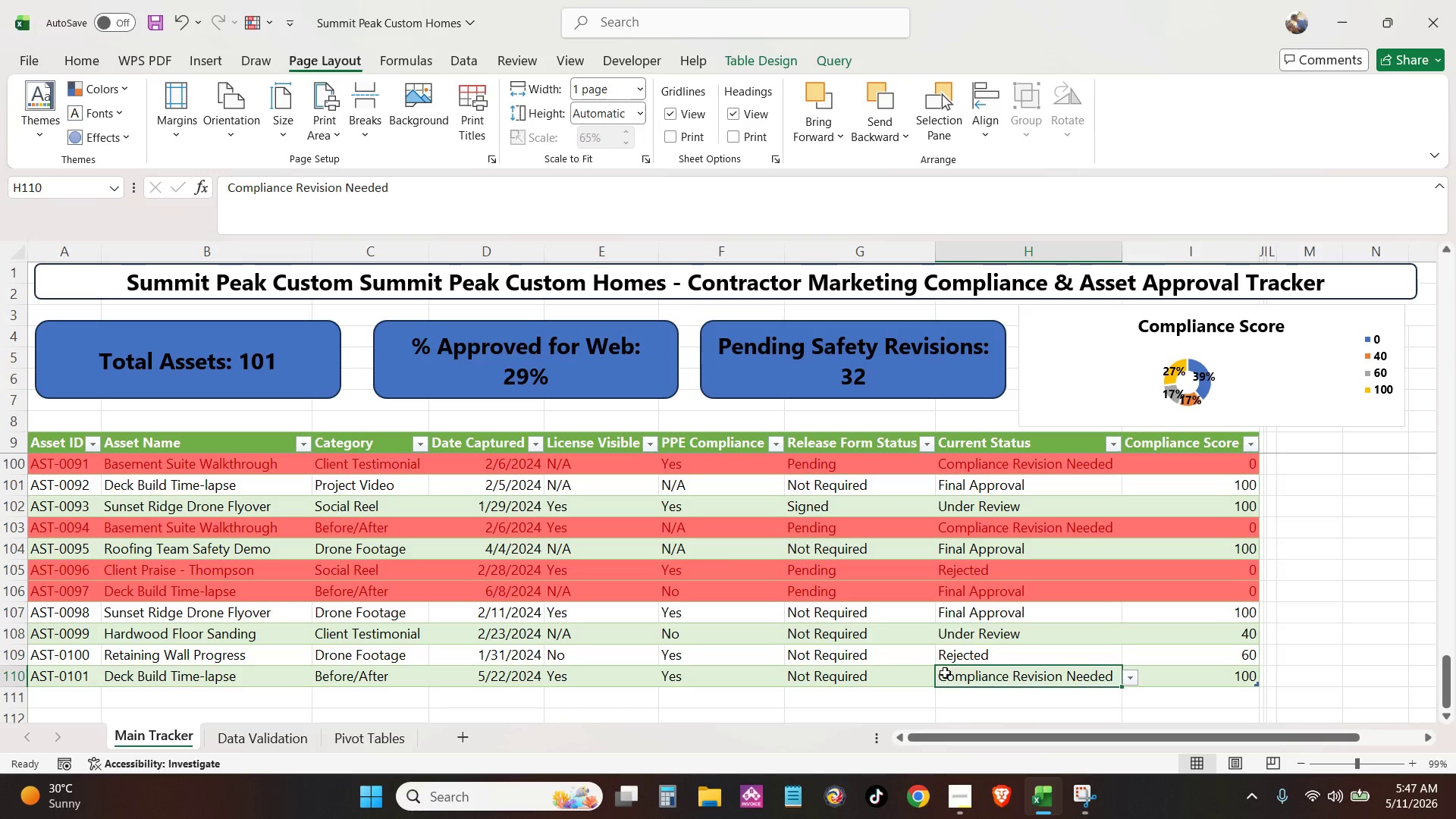 
left_click([667, 31])
 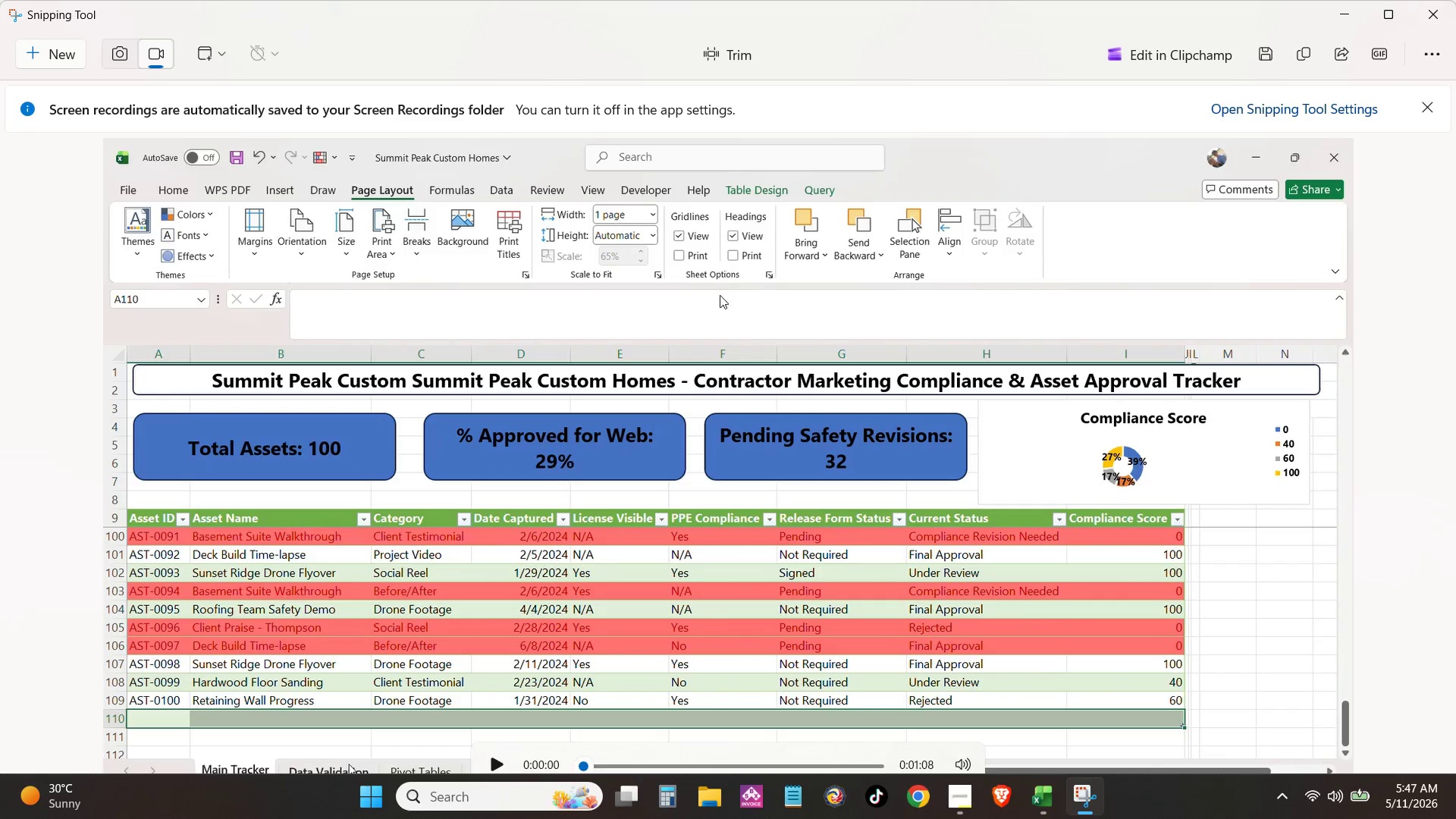 
scroll: coordinate [745, 676], scroll_direction: down, amount: 4.0
 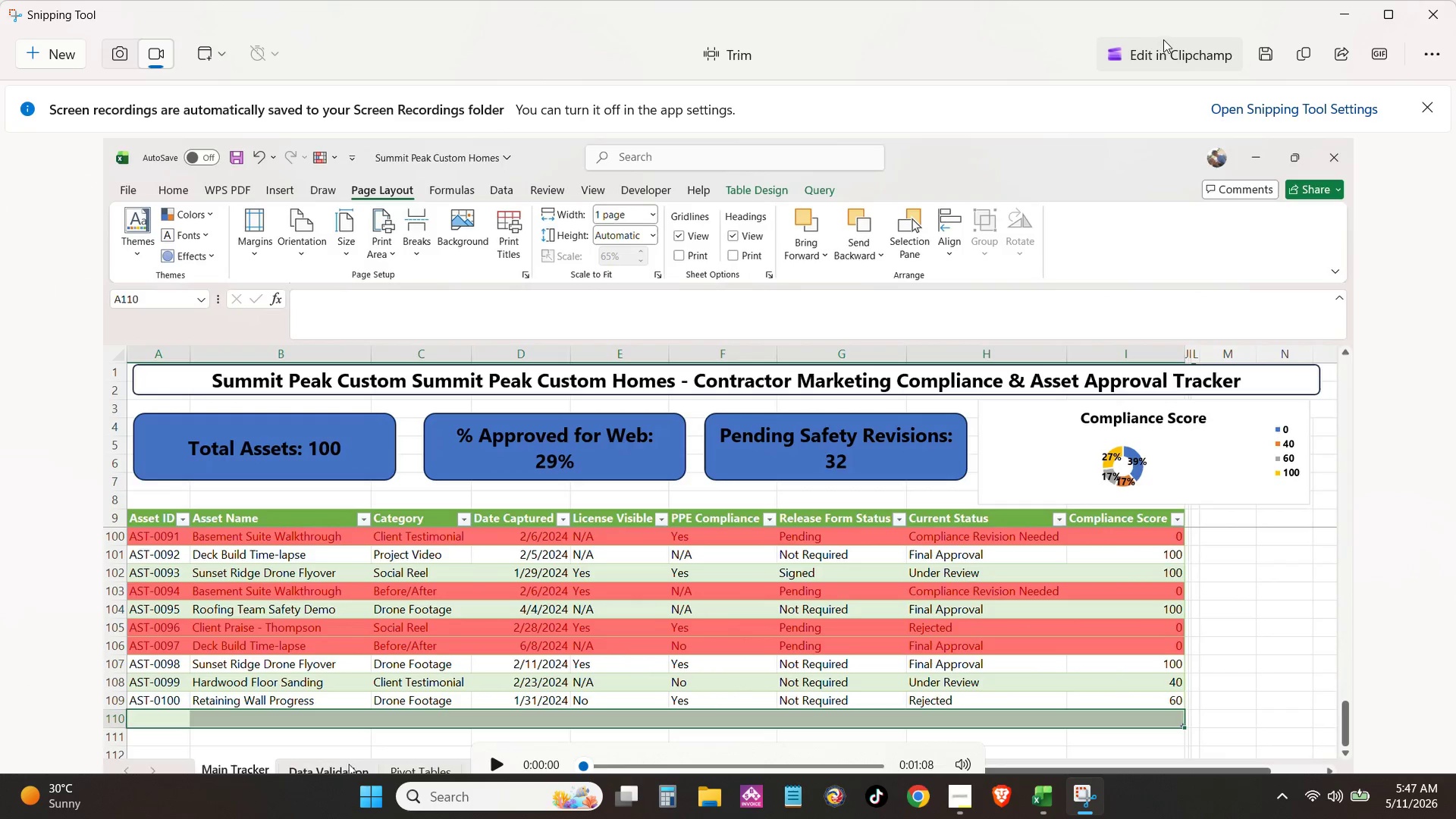 
left_click([1269, 50])
 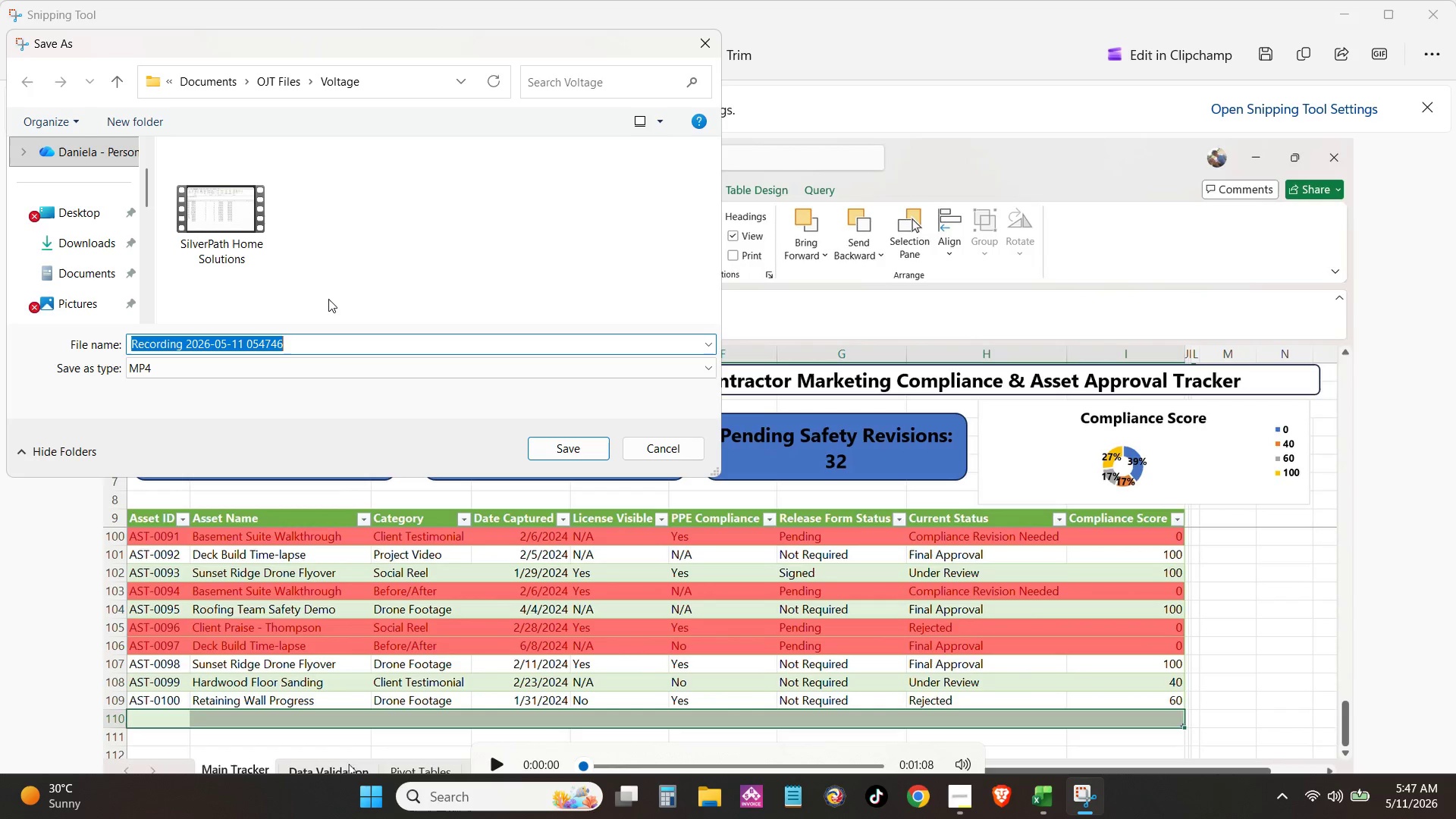 
key(Control+V)
 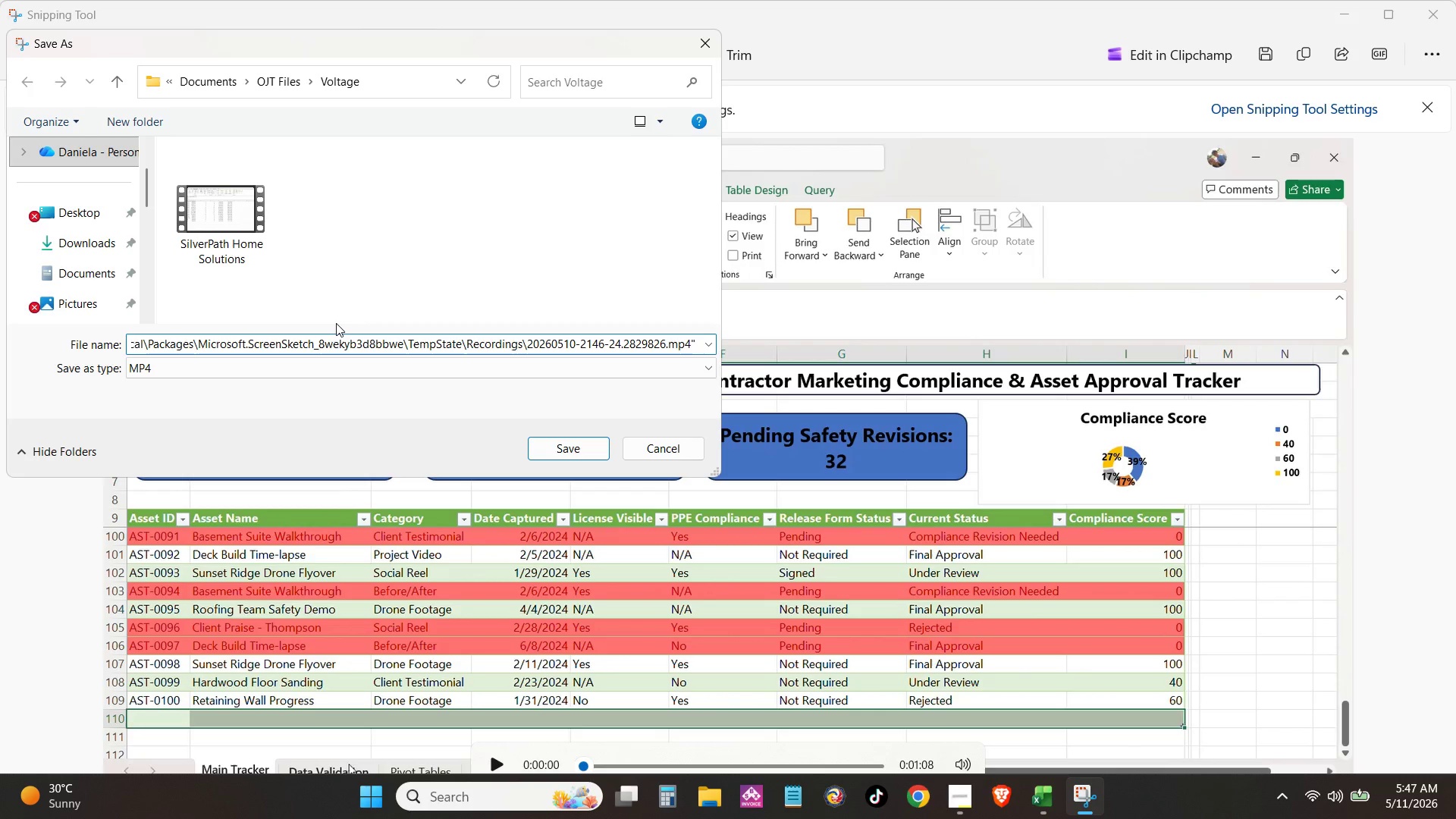 
key(Control+Z)
 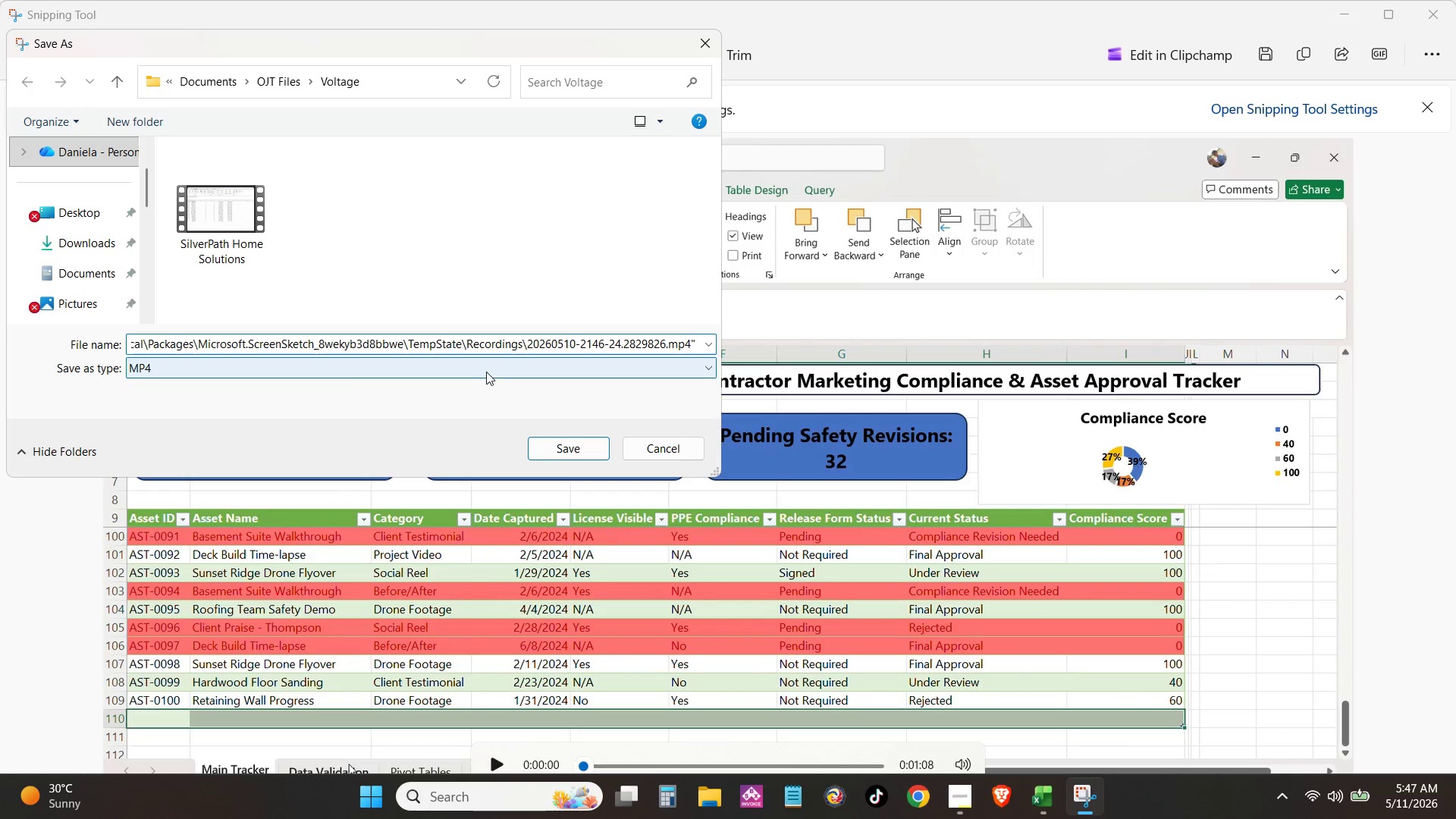 
key(Control+Z)
 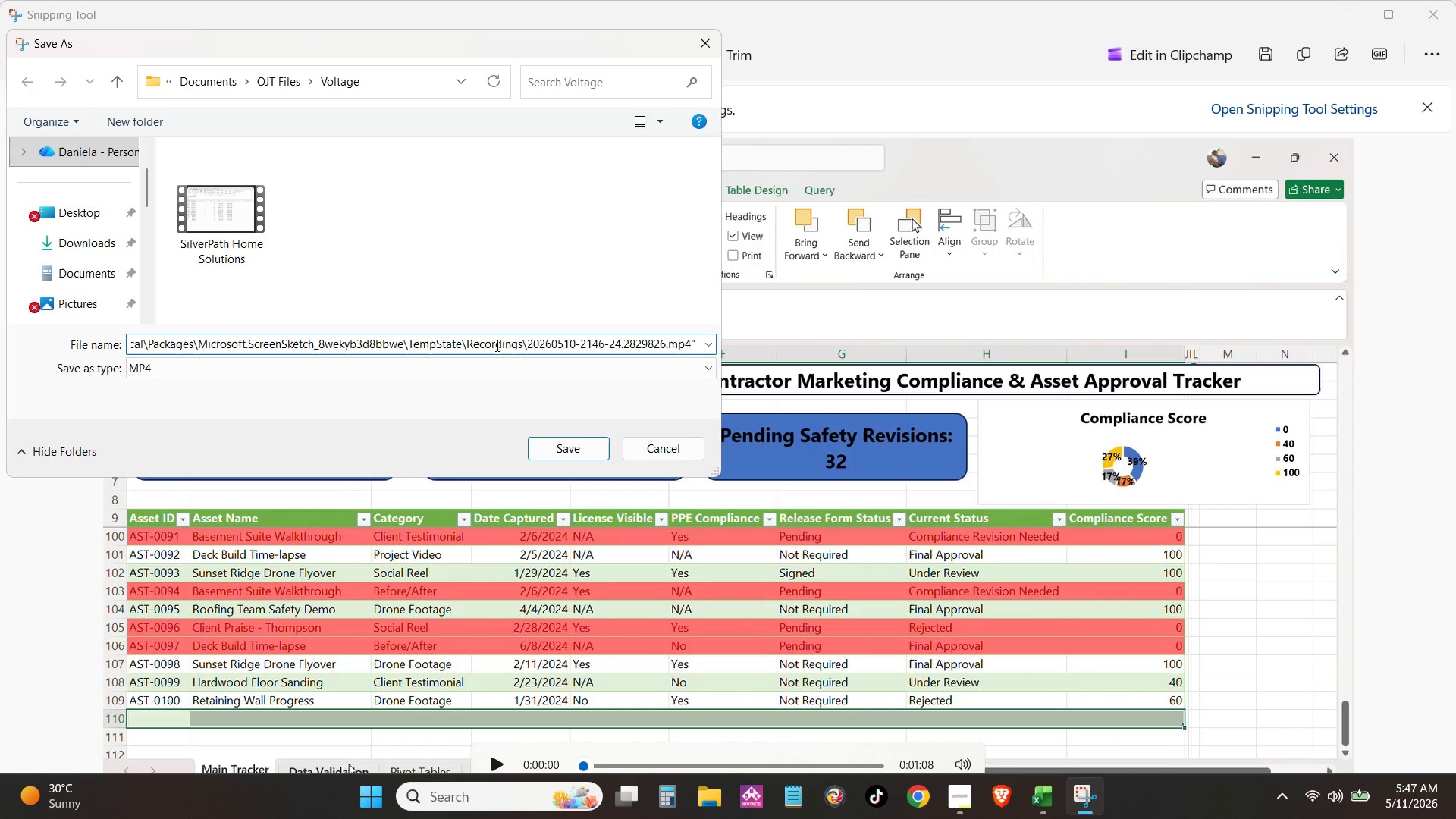 
key(Control+Z)
 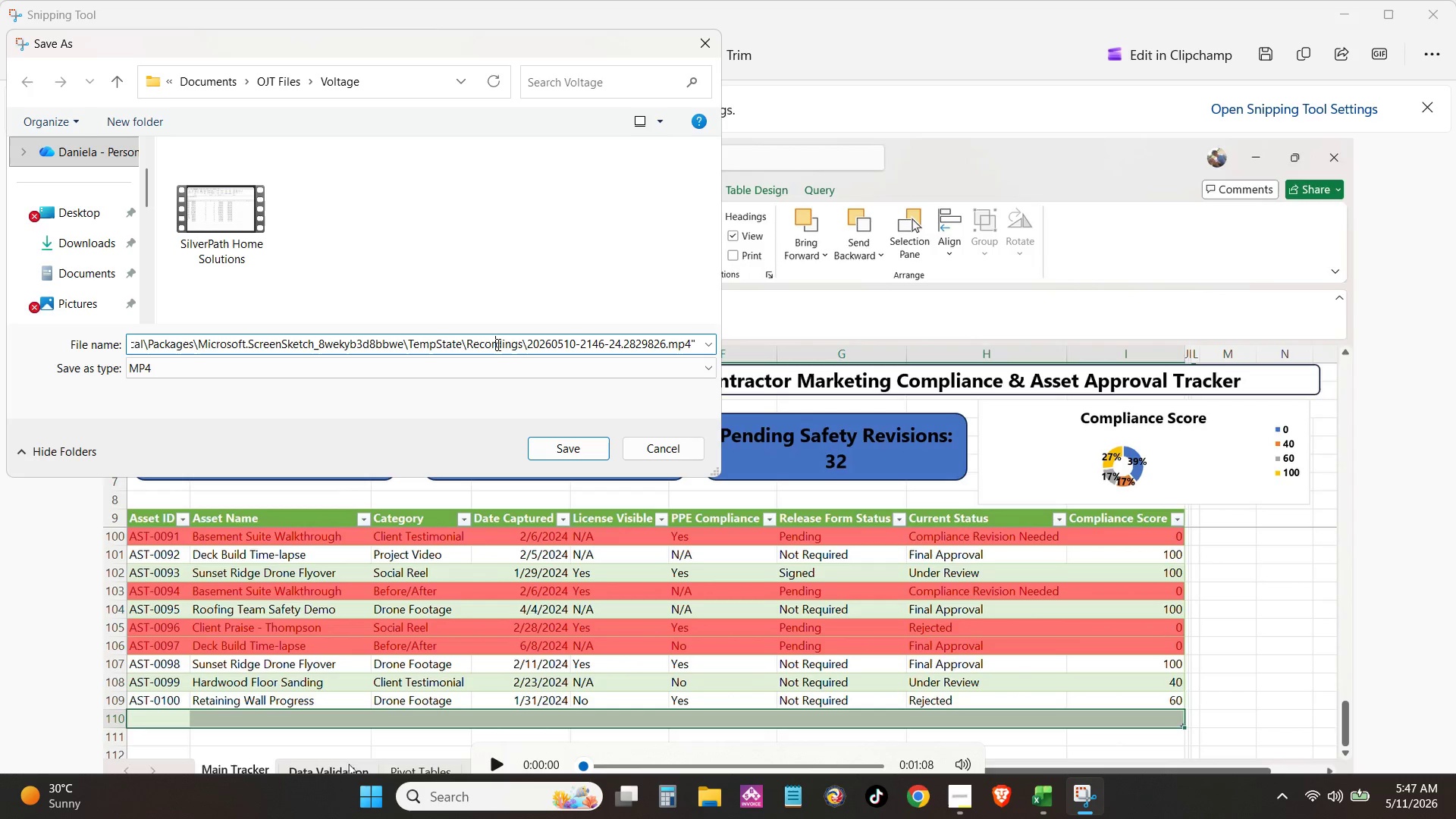 
double_click([497, 344])
 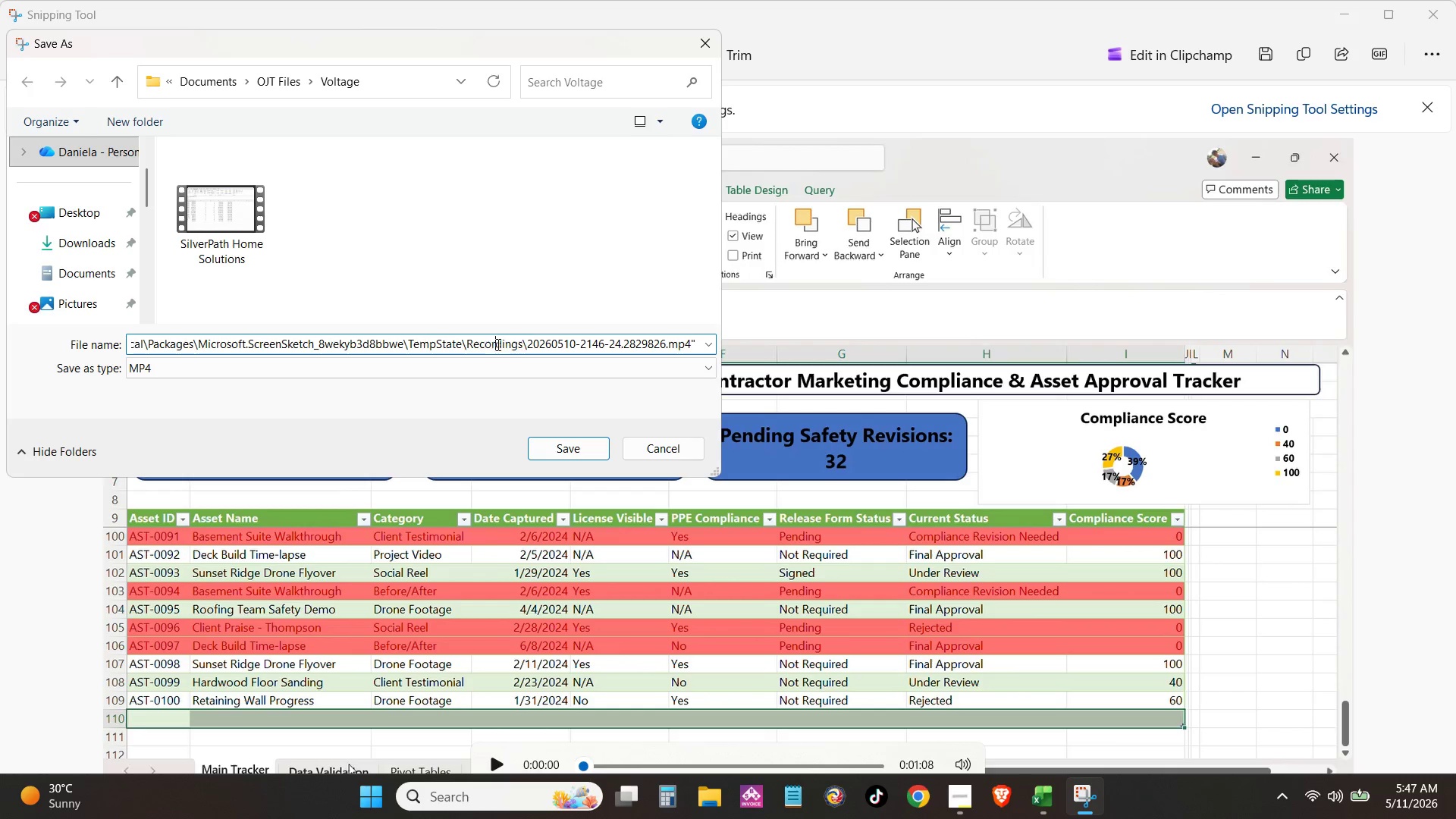 
triple_click([497, 344])
 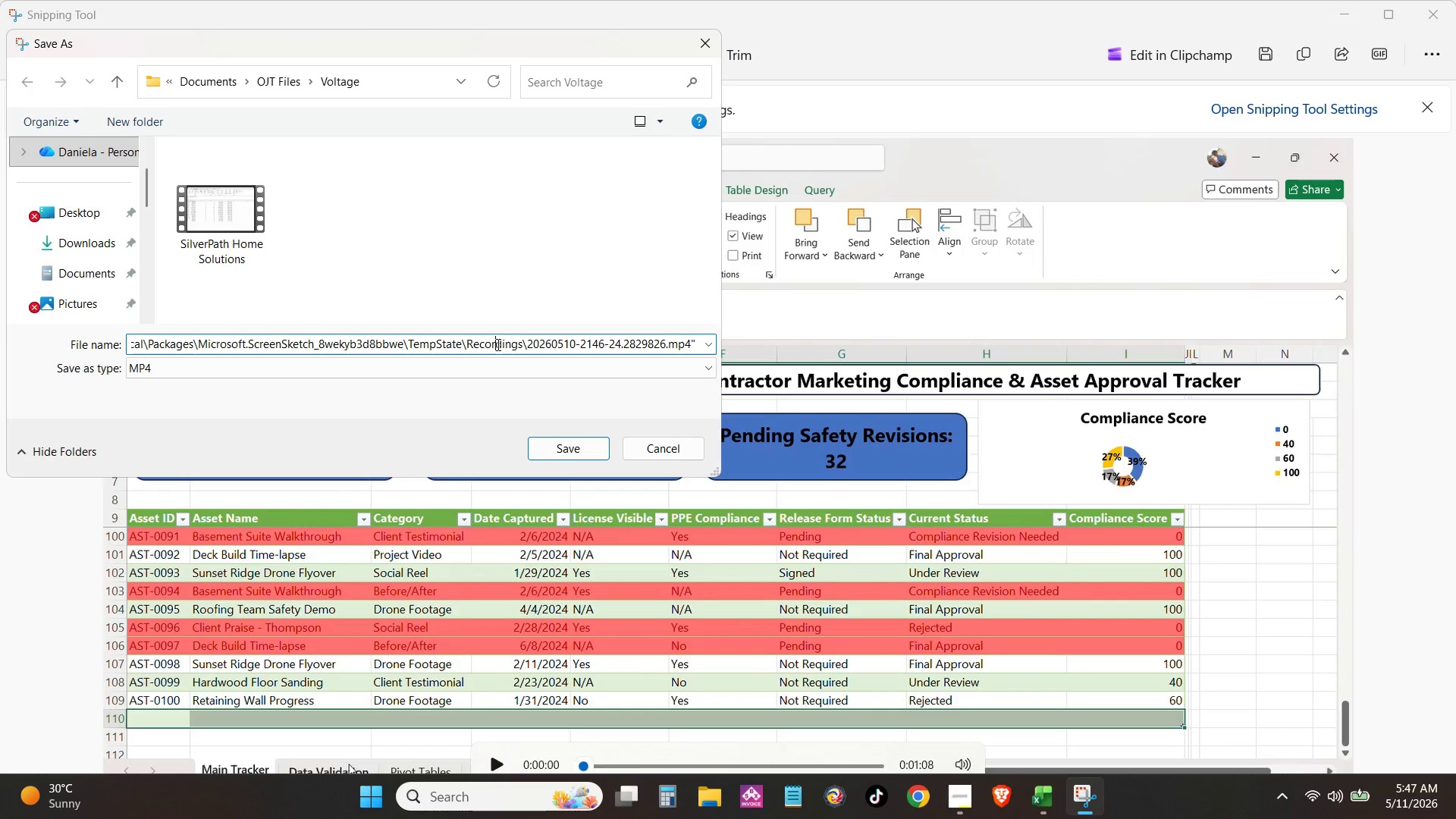 
key(Control+ControlLeft)
 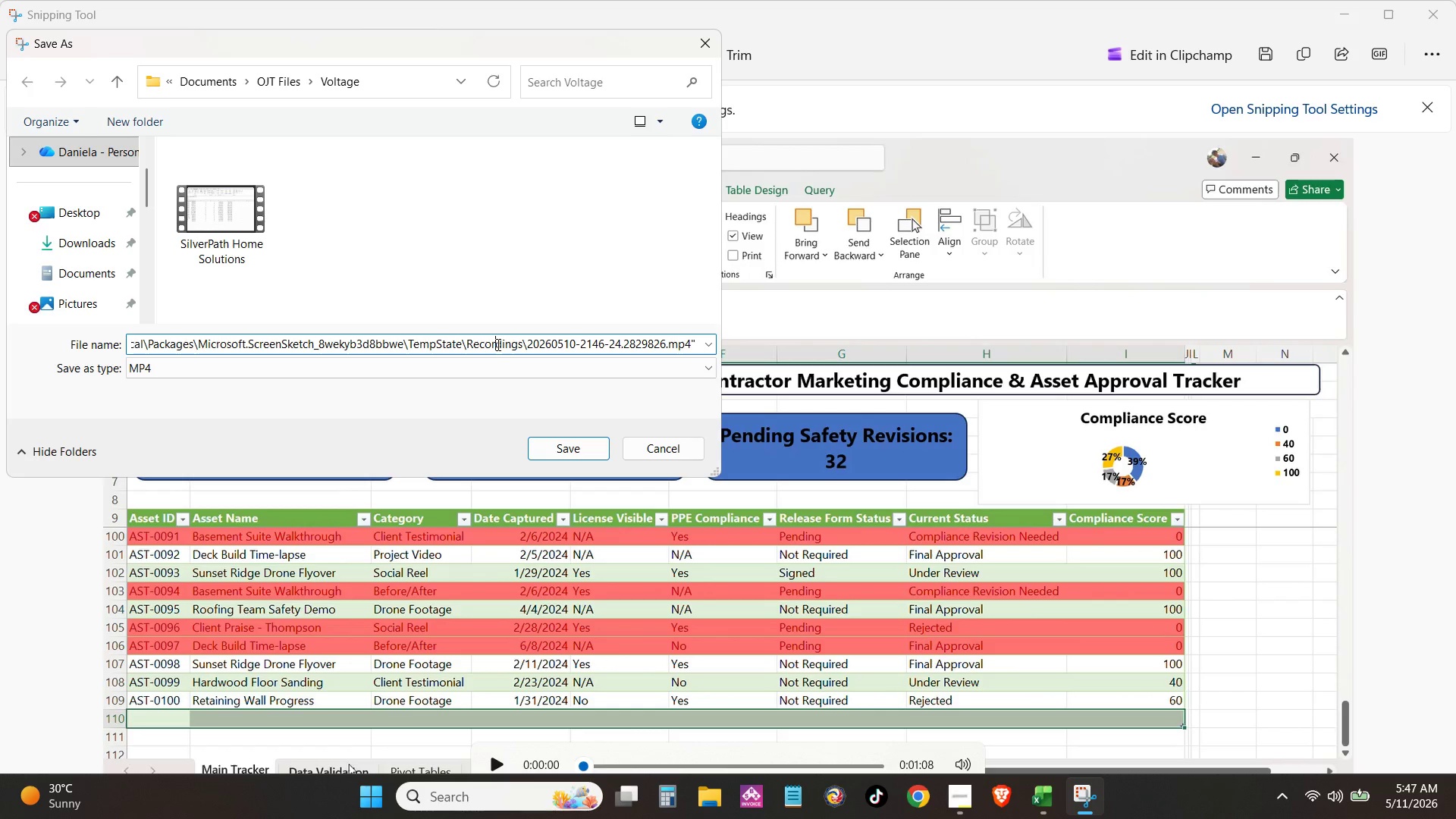 
triple_click([497, 344])
 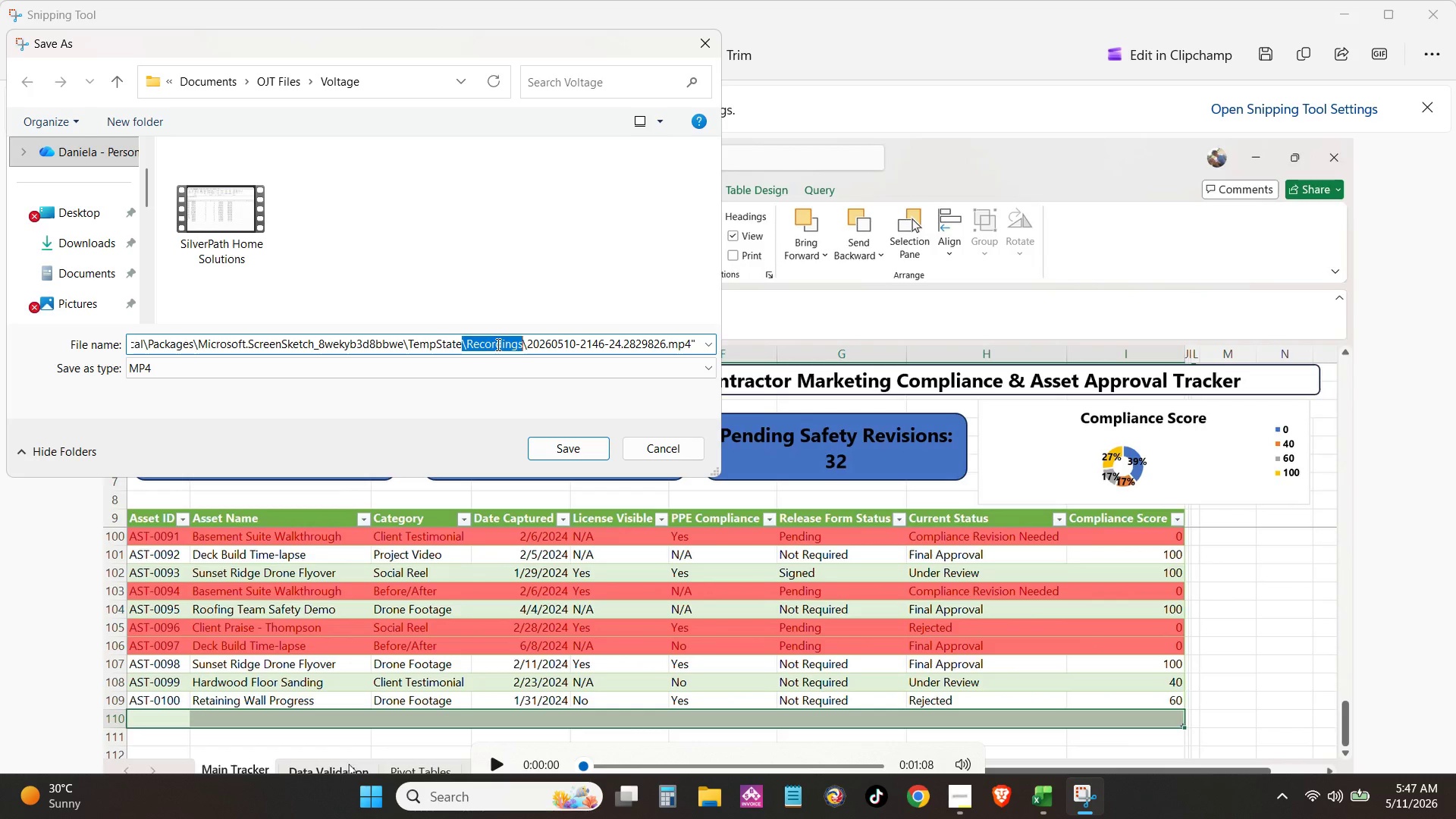 
triple_click([497, 344])
 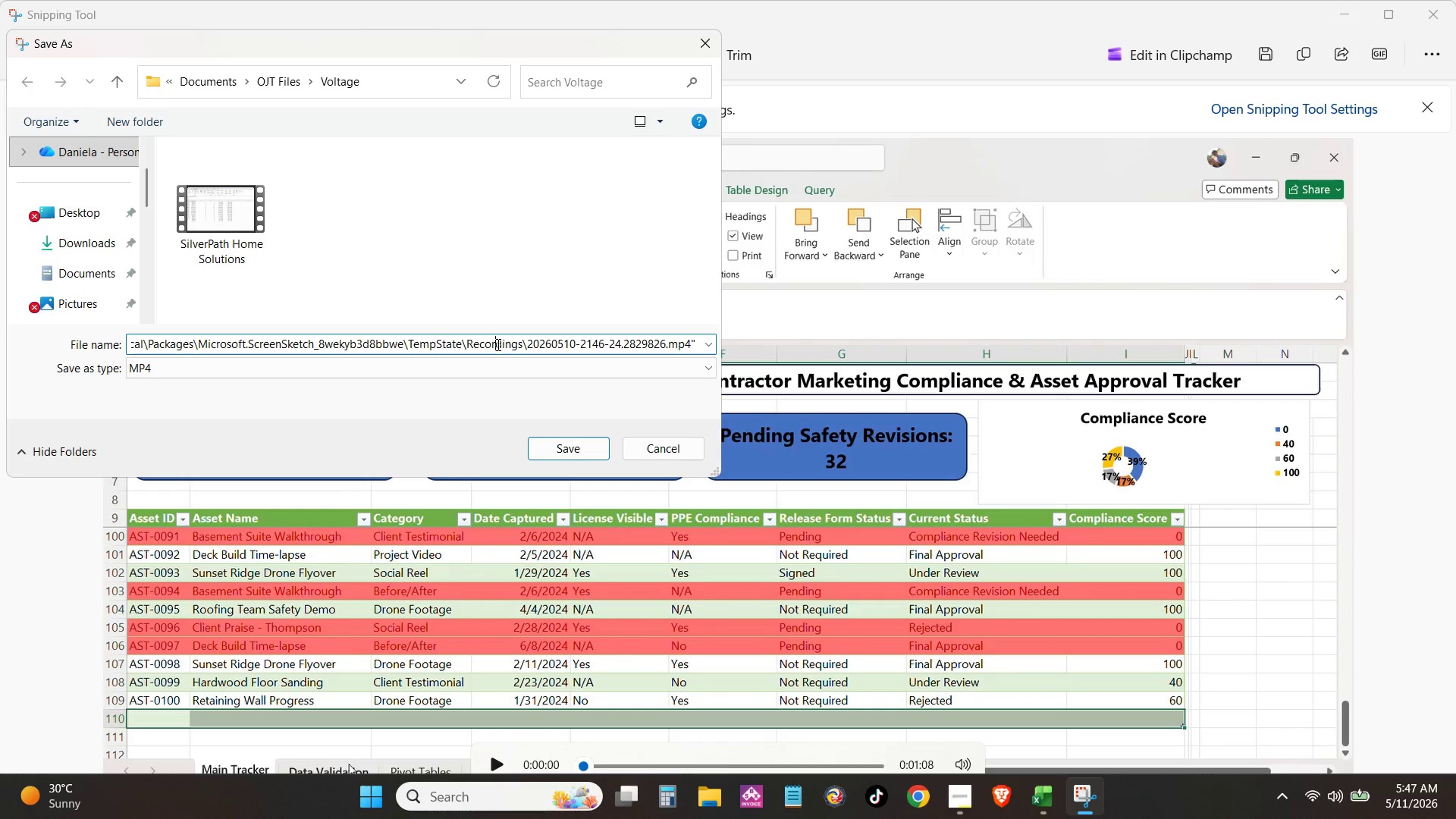 
triple_click([497, 344])
 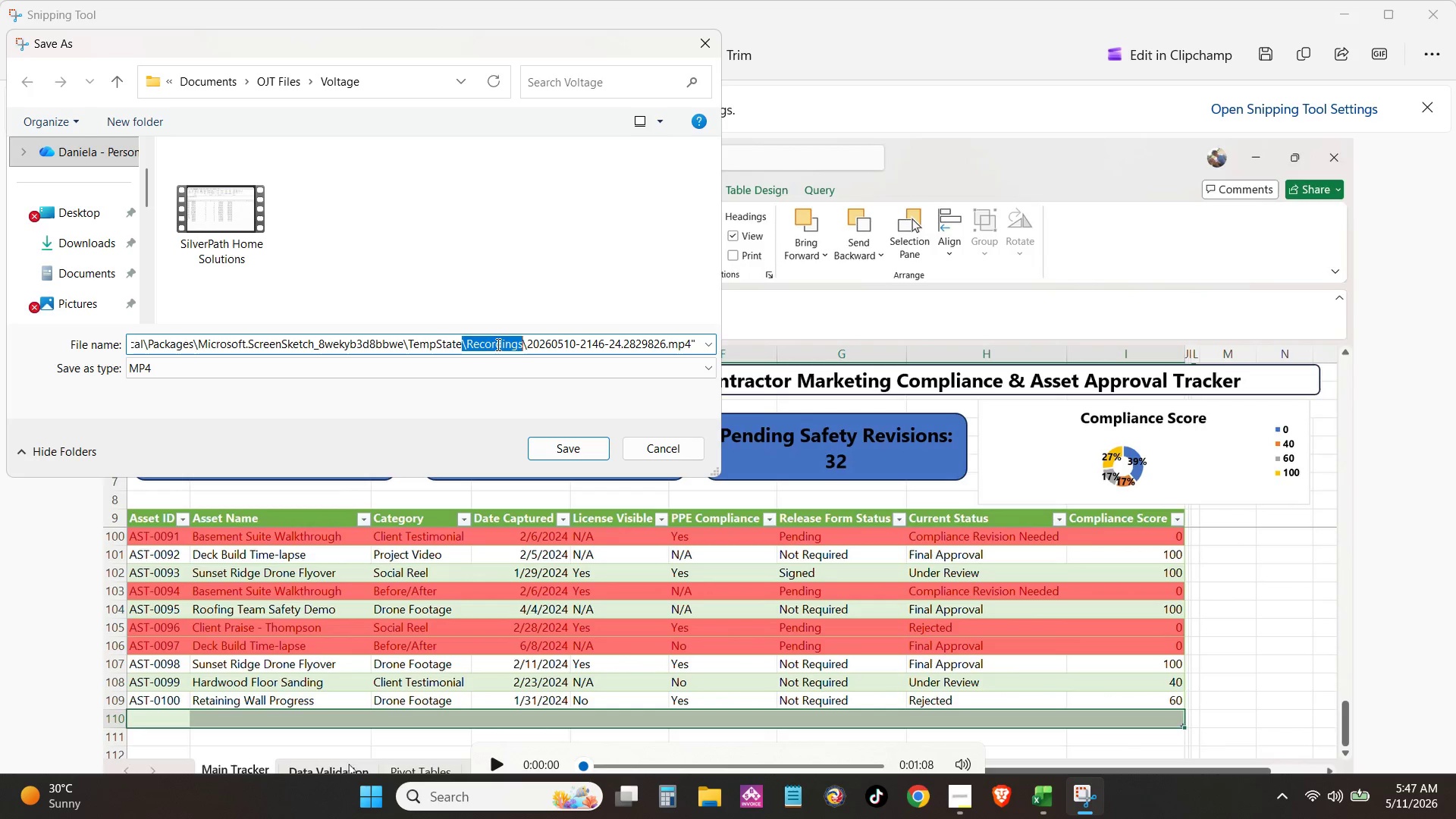 
triple_click([497, 344])
 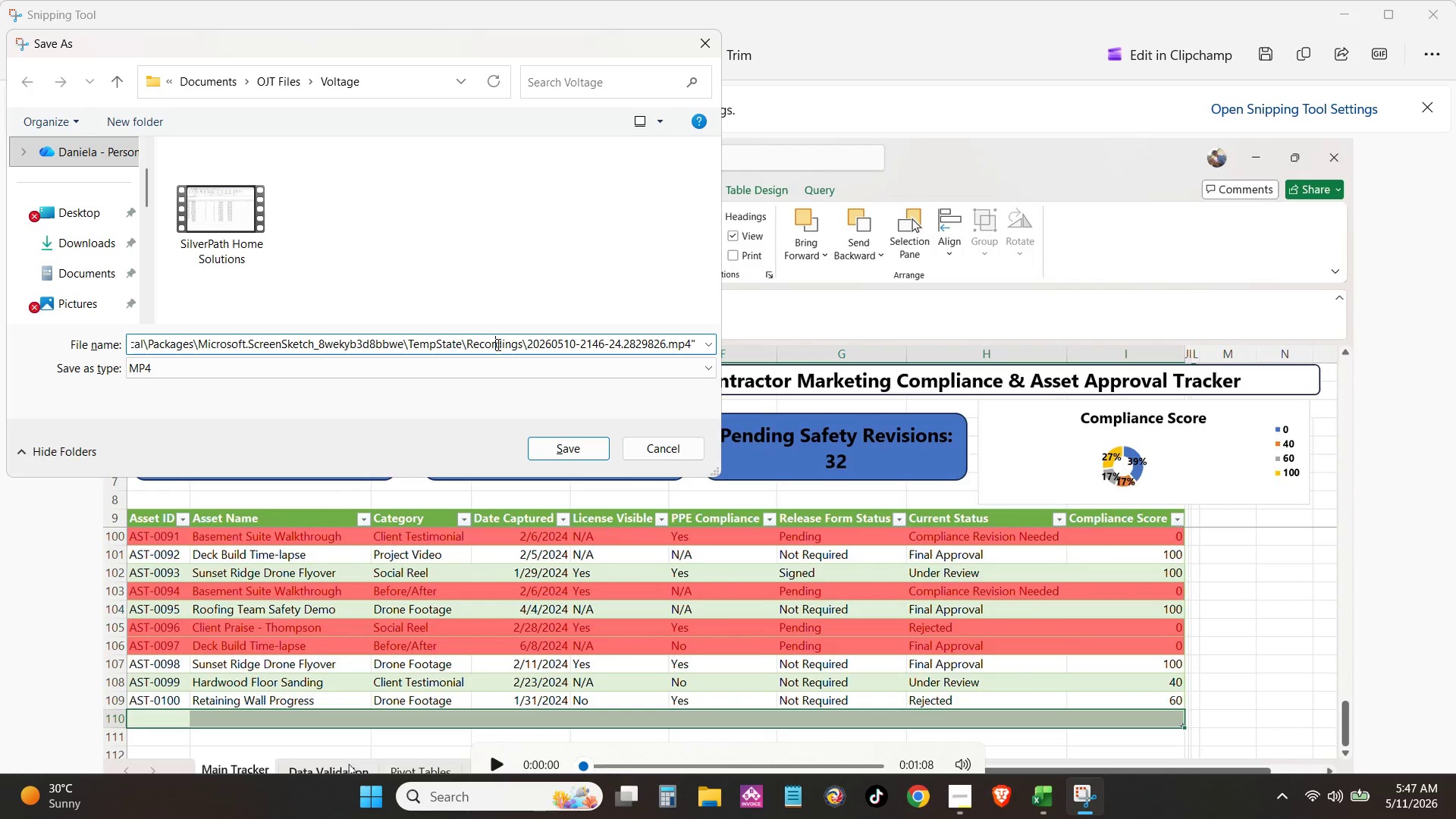 
key(Alt+Tab)
 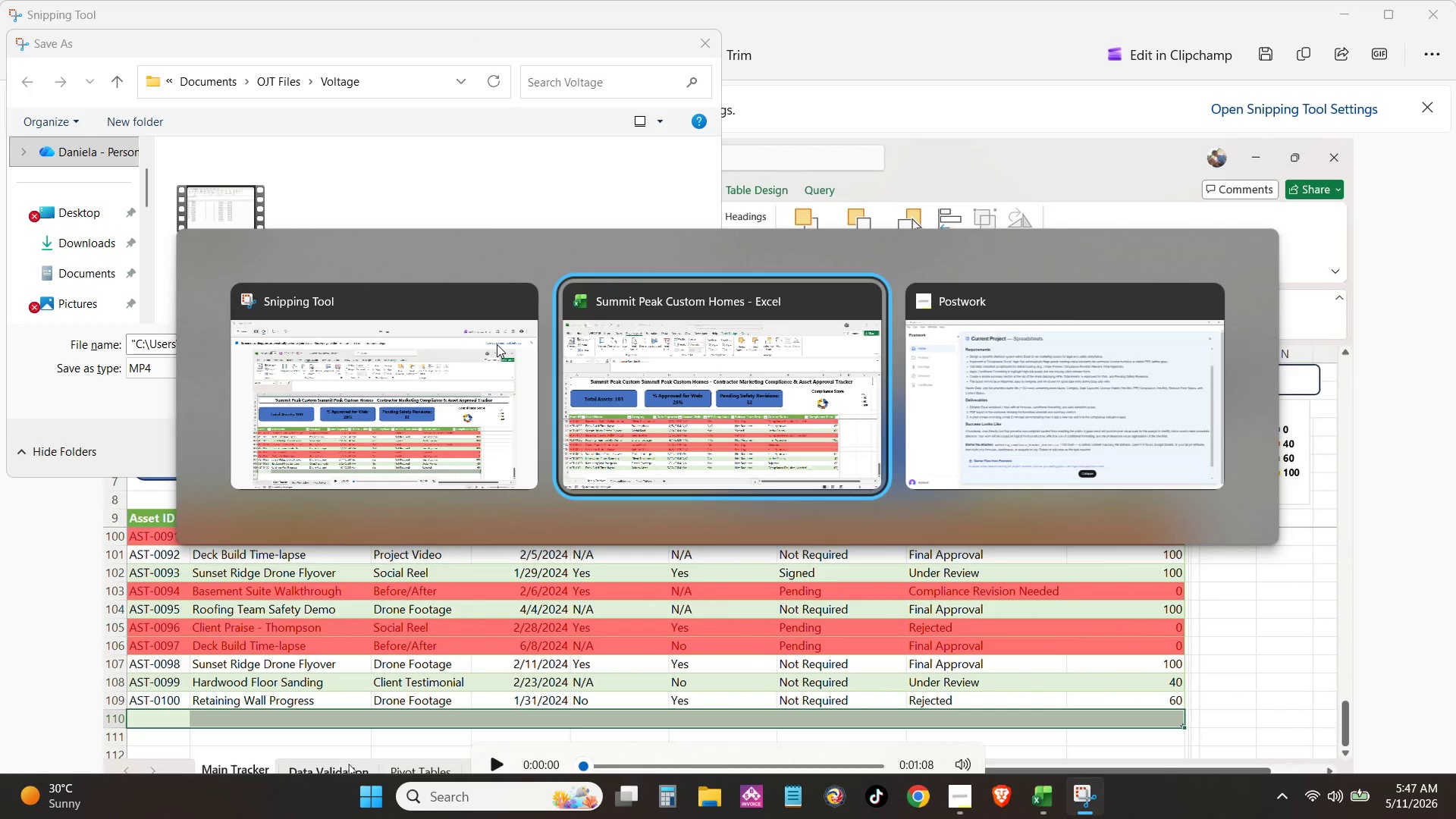 
key(Alt+Tab)